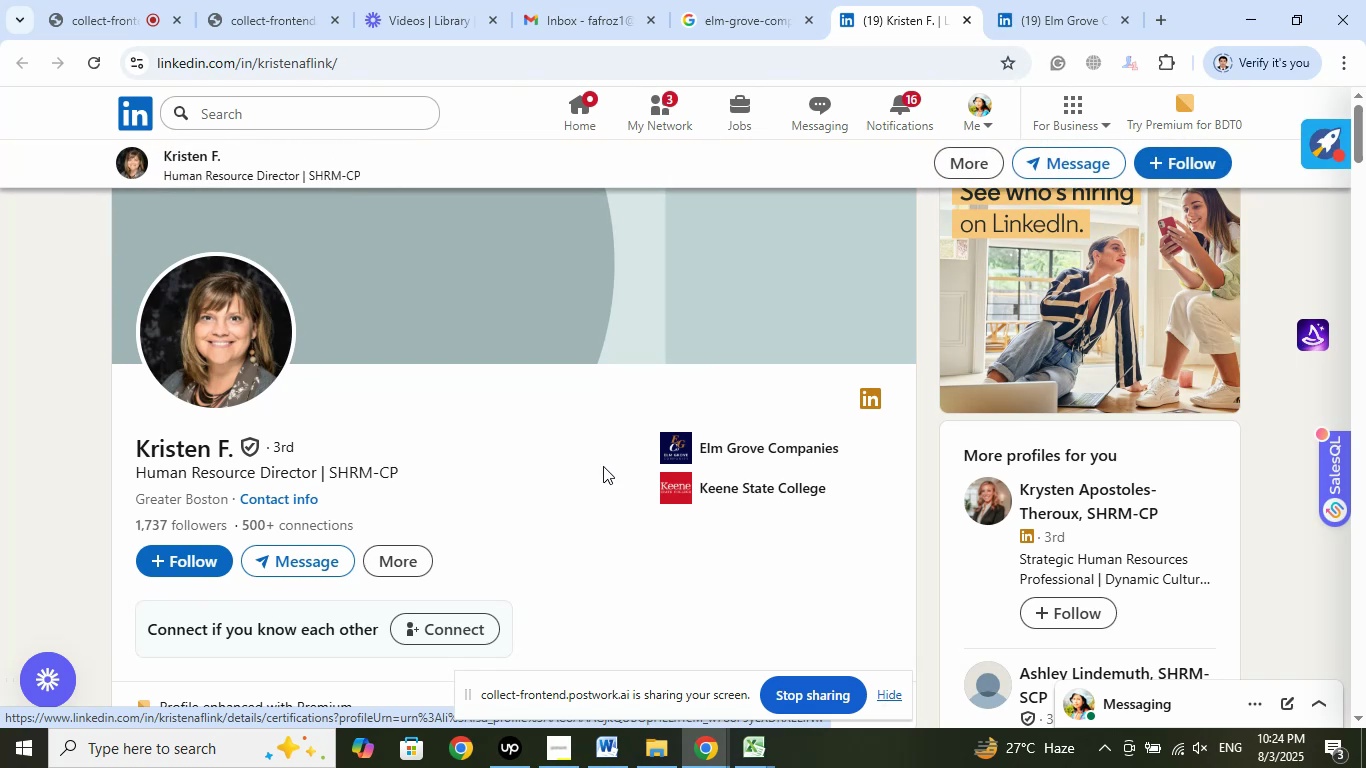 
left_click([515, 737])
 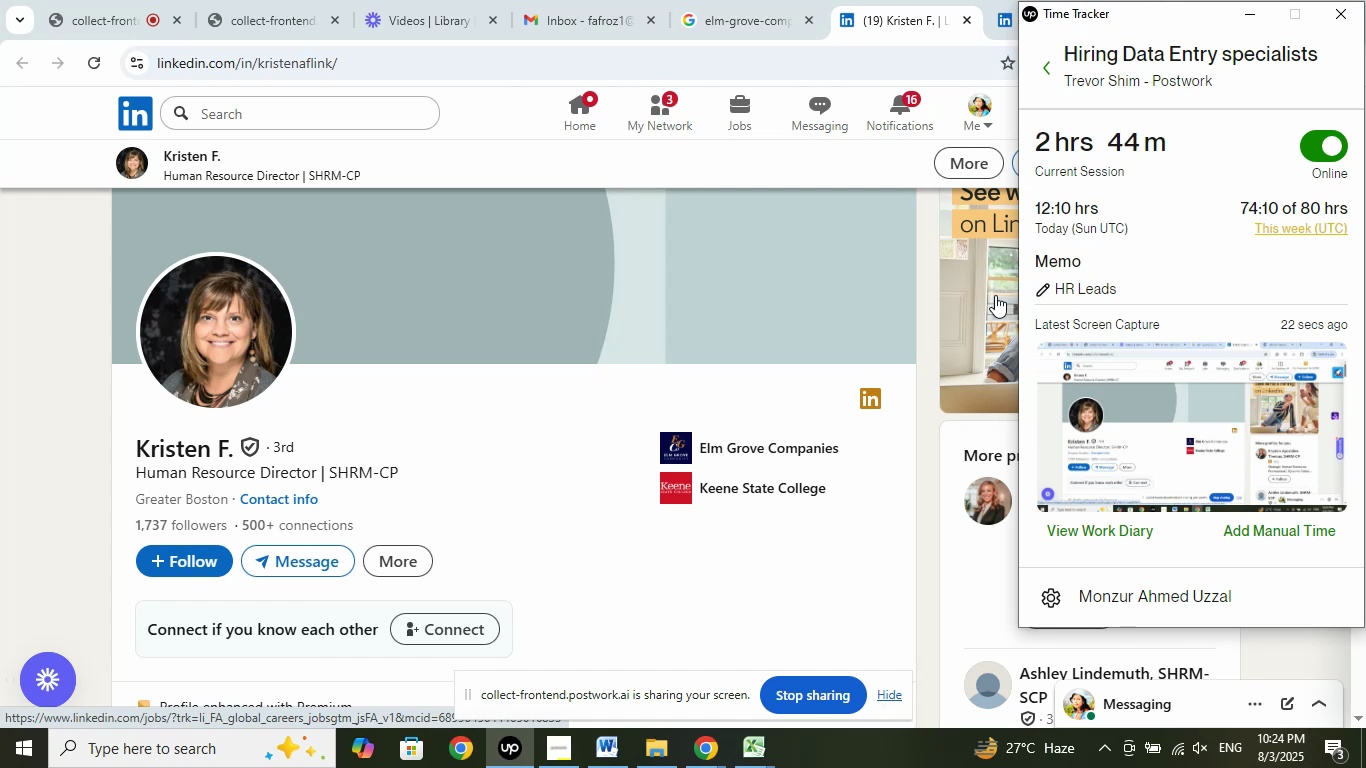 
wait(20.08)
 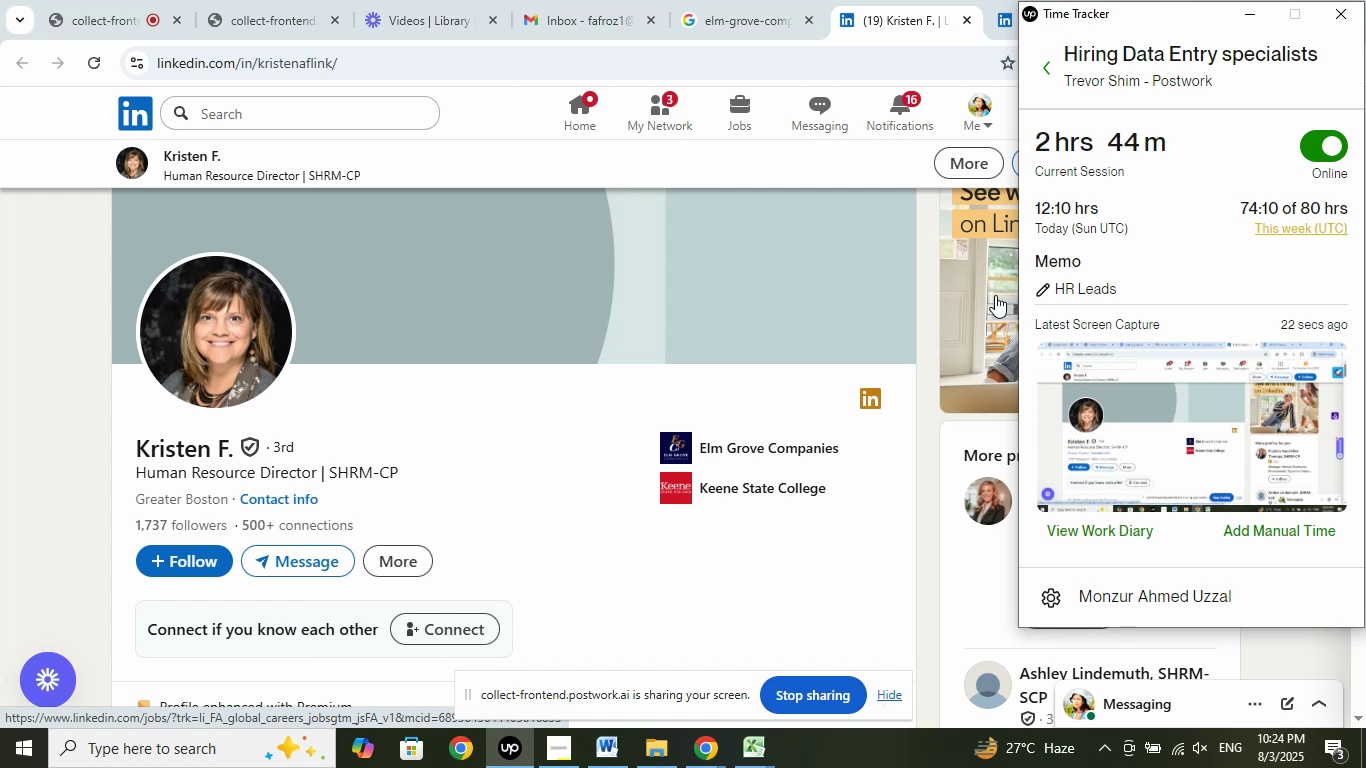 
left_click([1247, 20])
 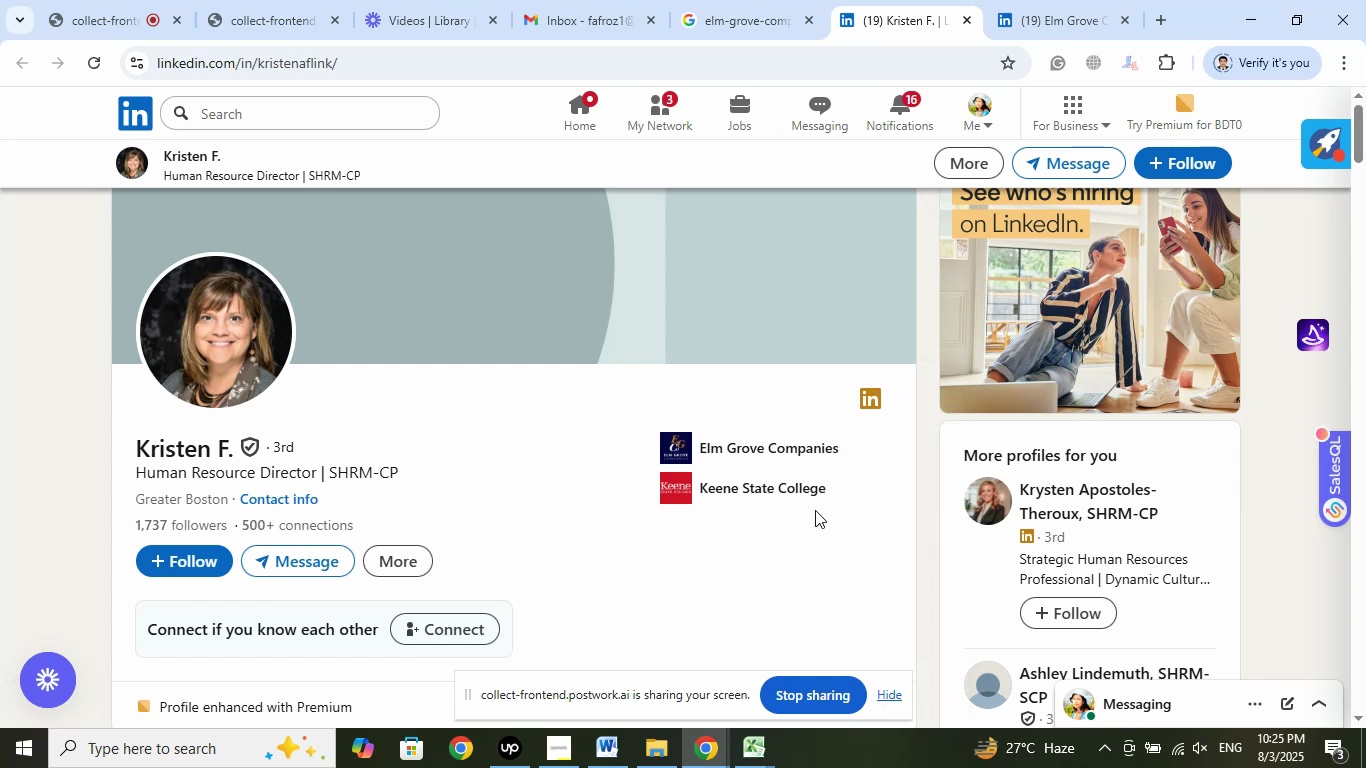 
wait(6.1)
 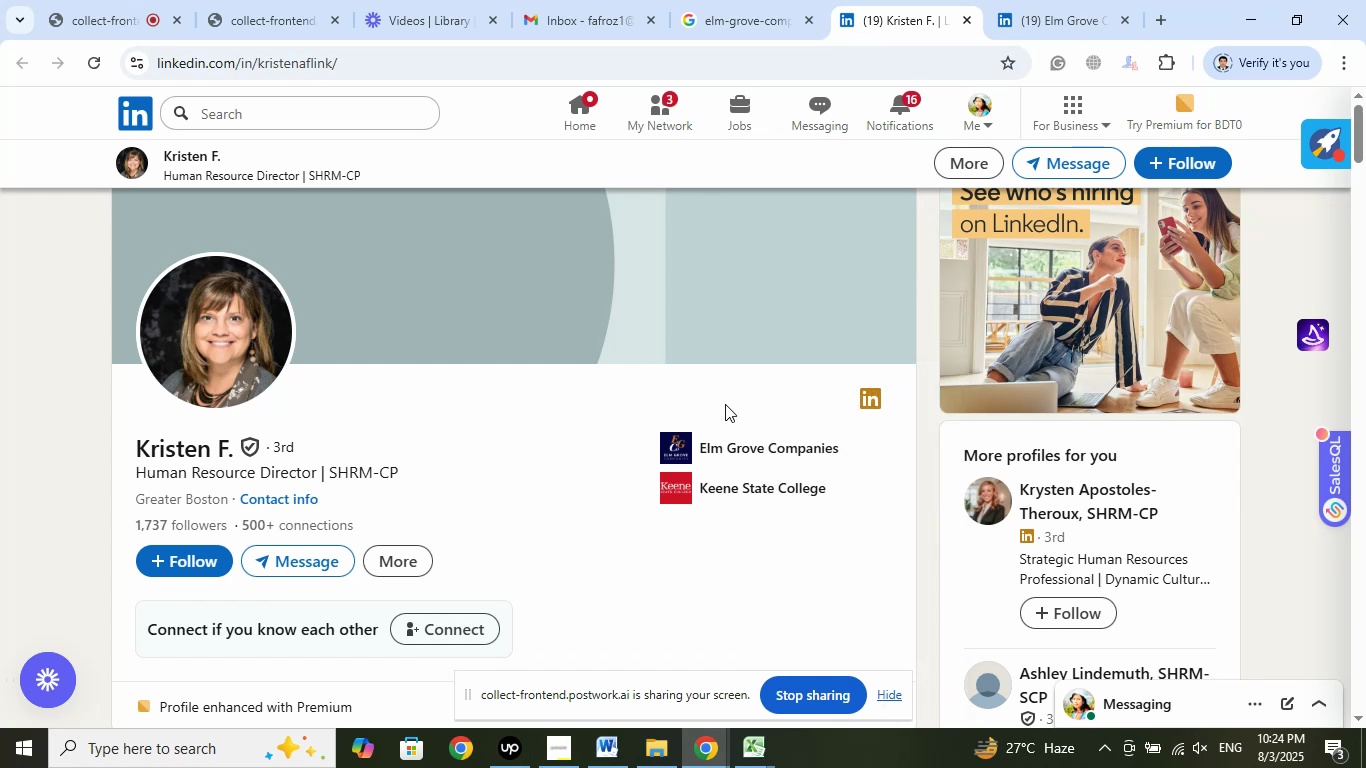 
left_click([760, 749])
 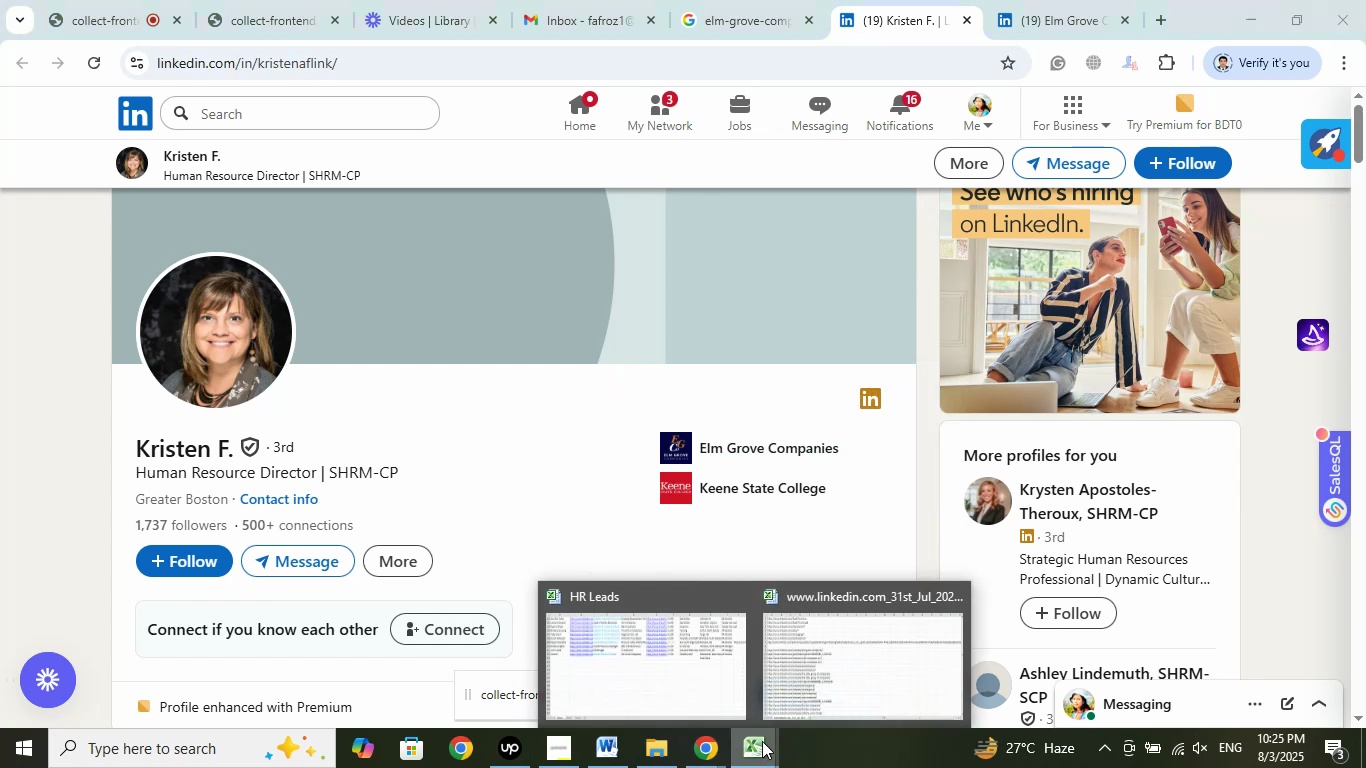 
left_click([685, 652])
 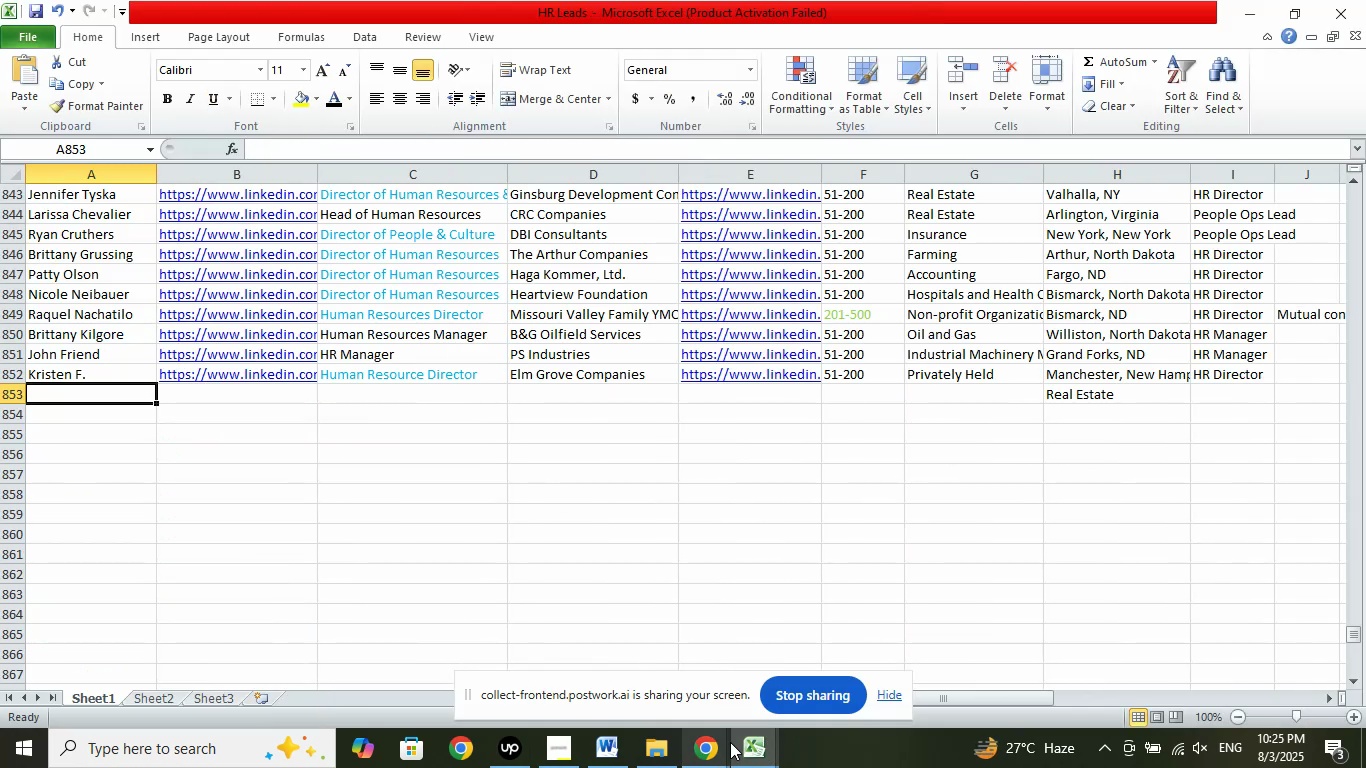 
left_click([651, 651])
 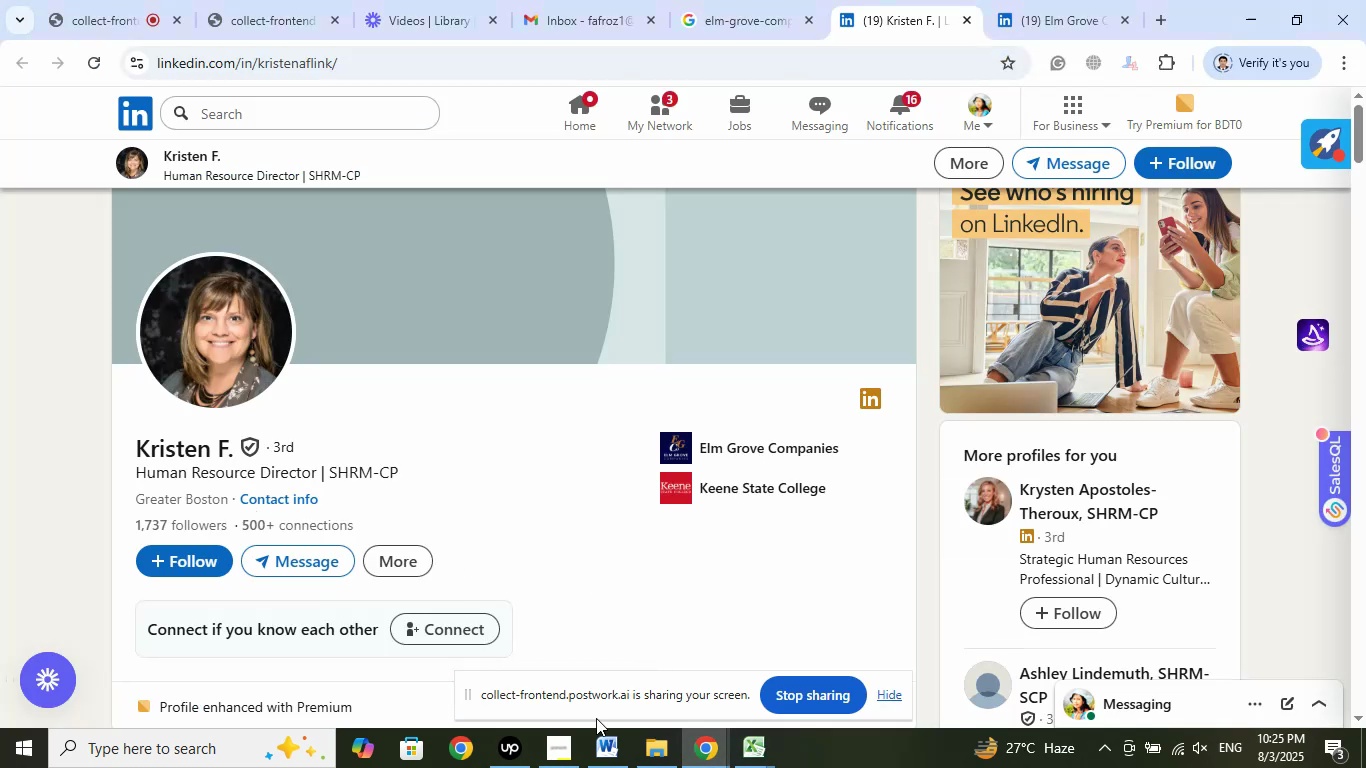 
left_click([758, 736])
 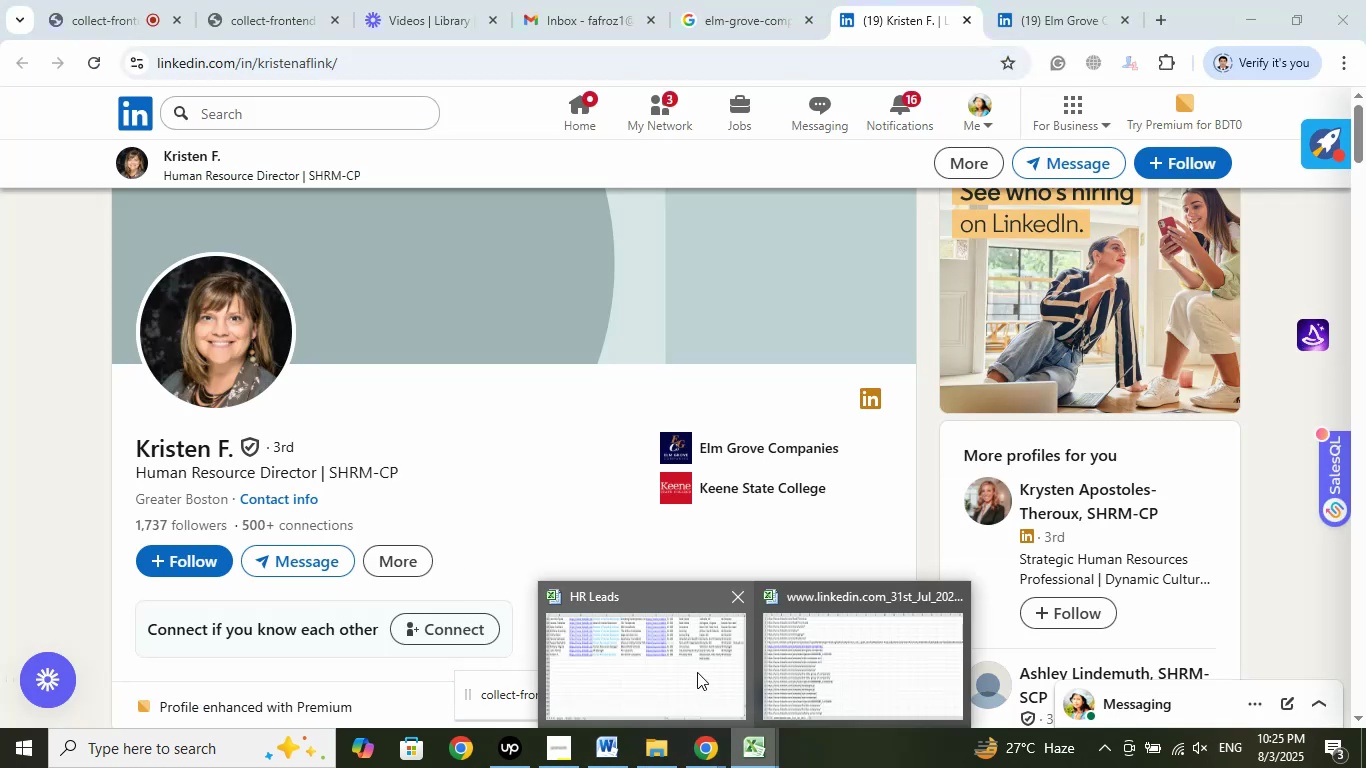 
left_click([692, 665])
 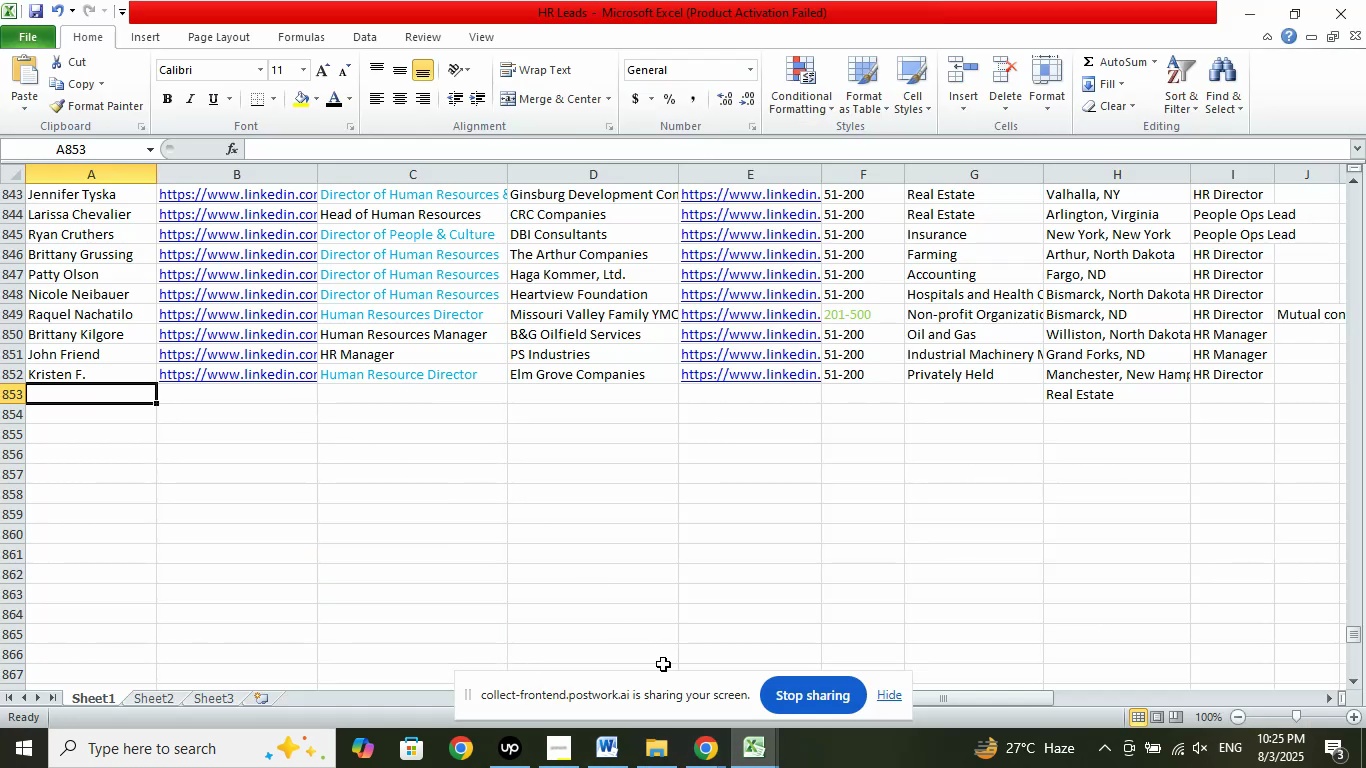 
left_click([702, 745])
 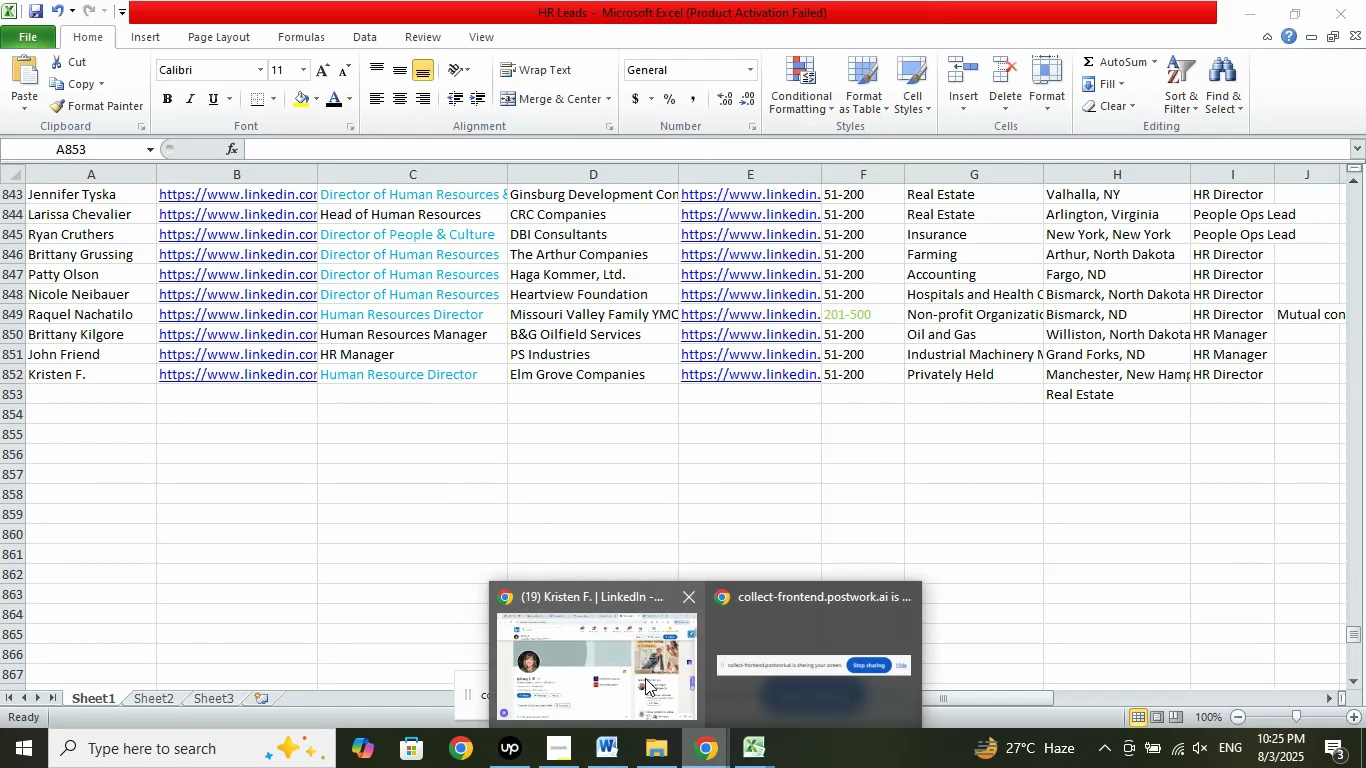 
left_click([645, 672])
 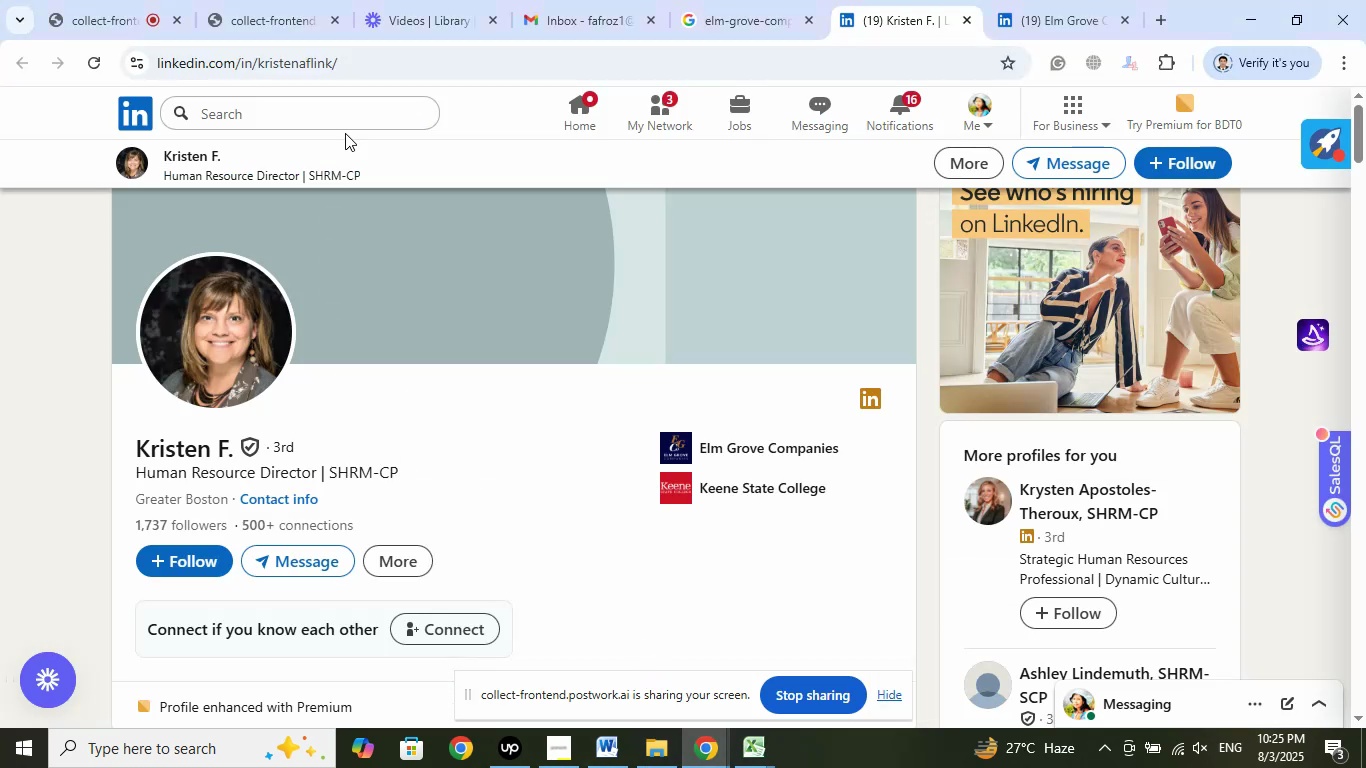 
left_click([349, 61])
 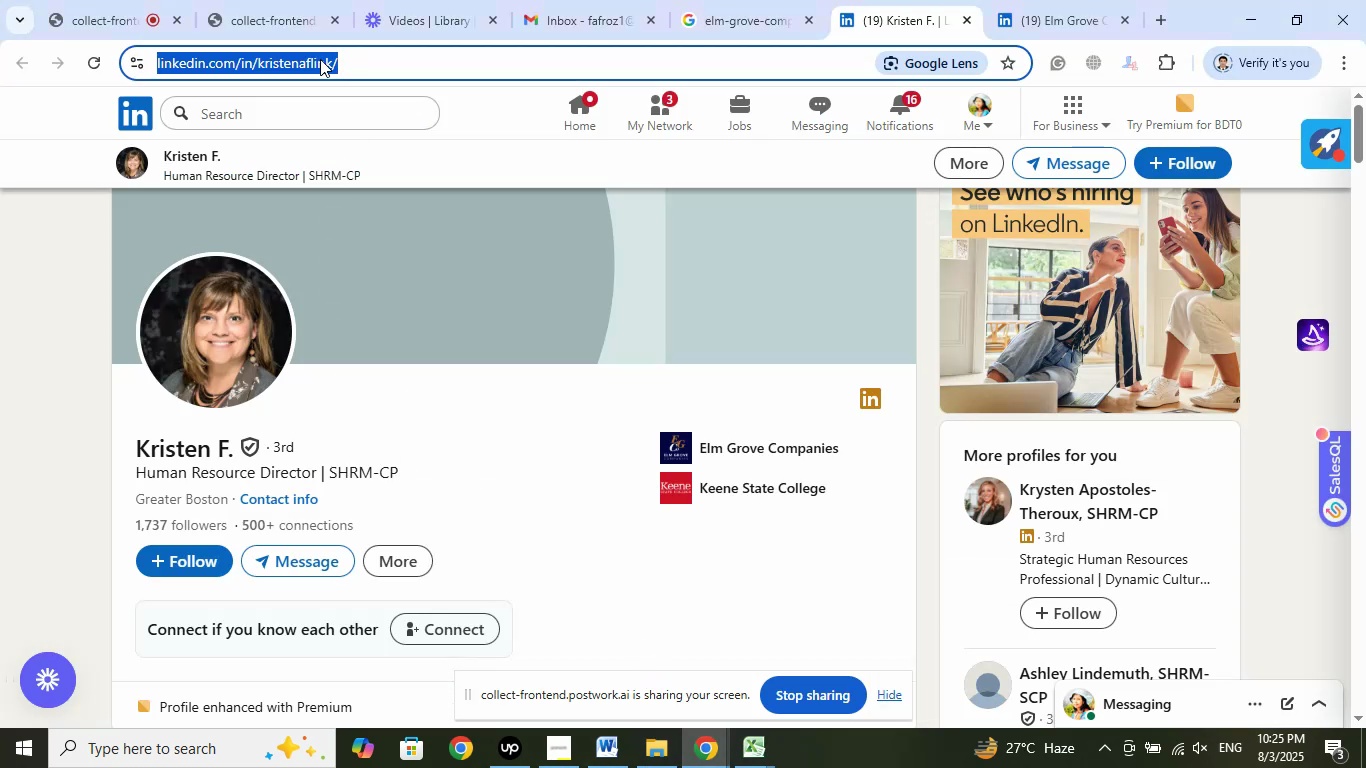 
right_click([320, 59])
 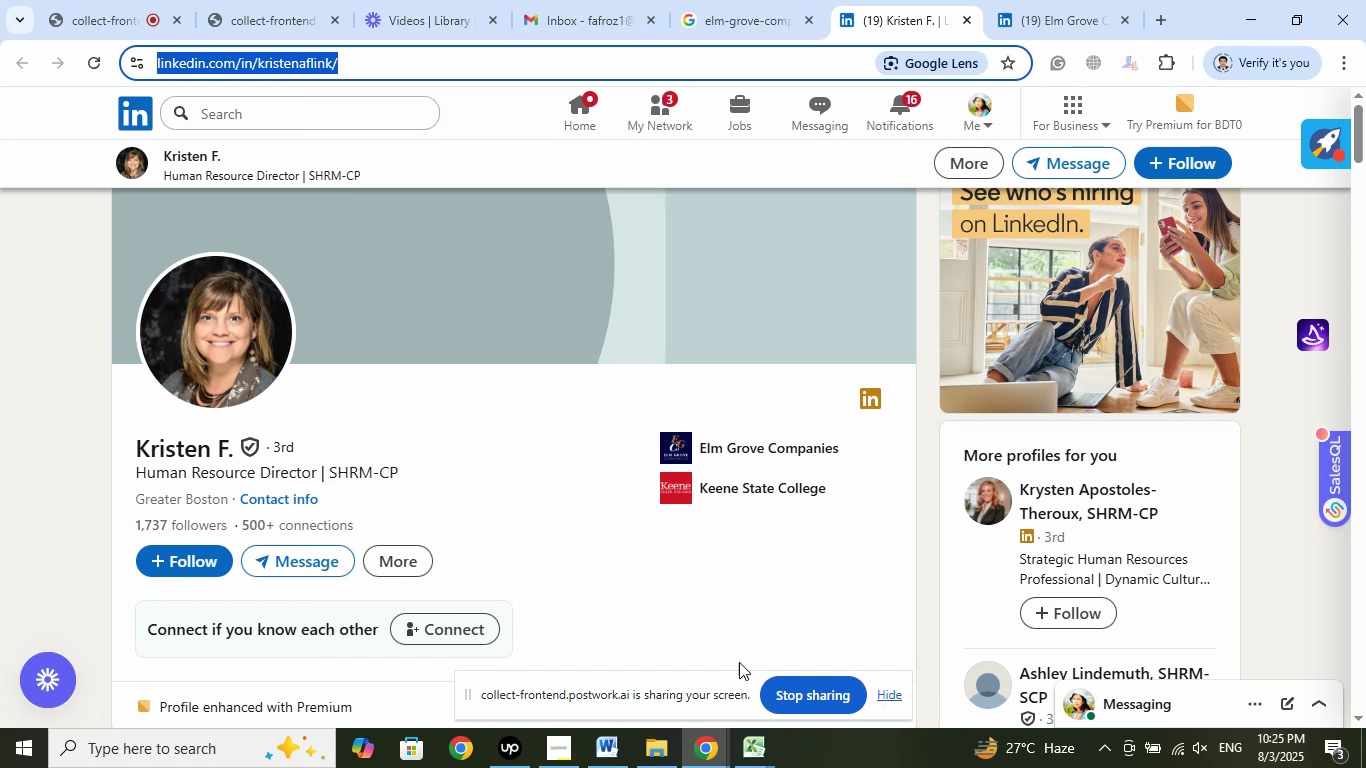 
left_click([759, 747])
 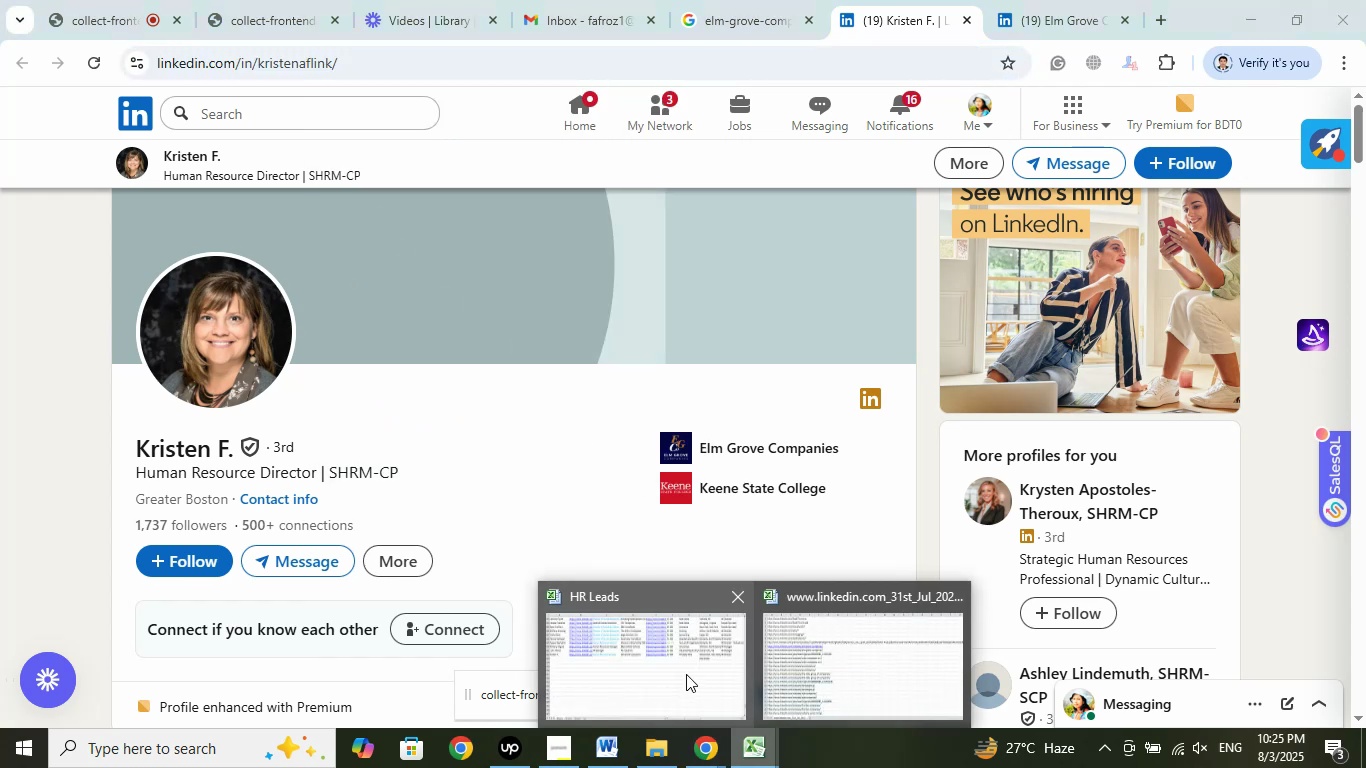 
left_click([685, 673])
 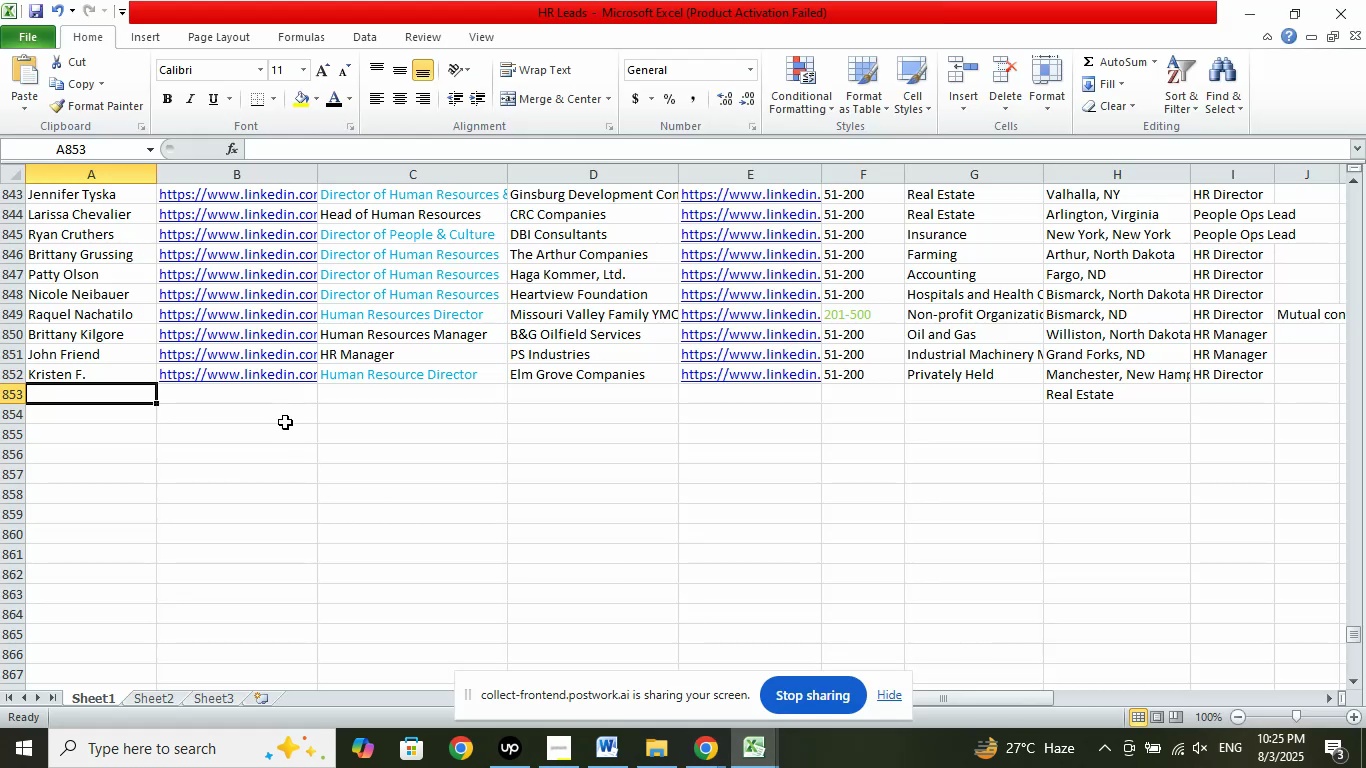 
left_click([272, 390])
 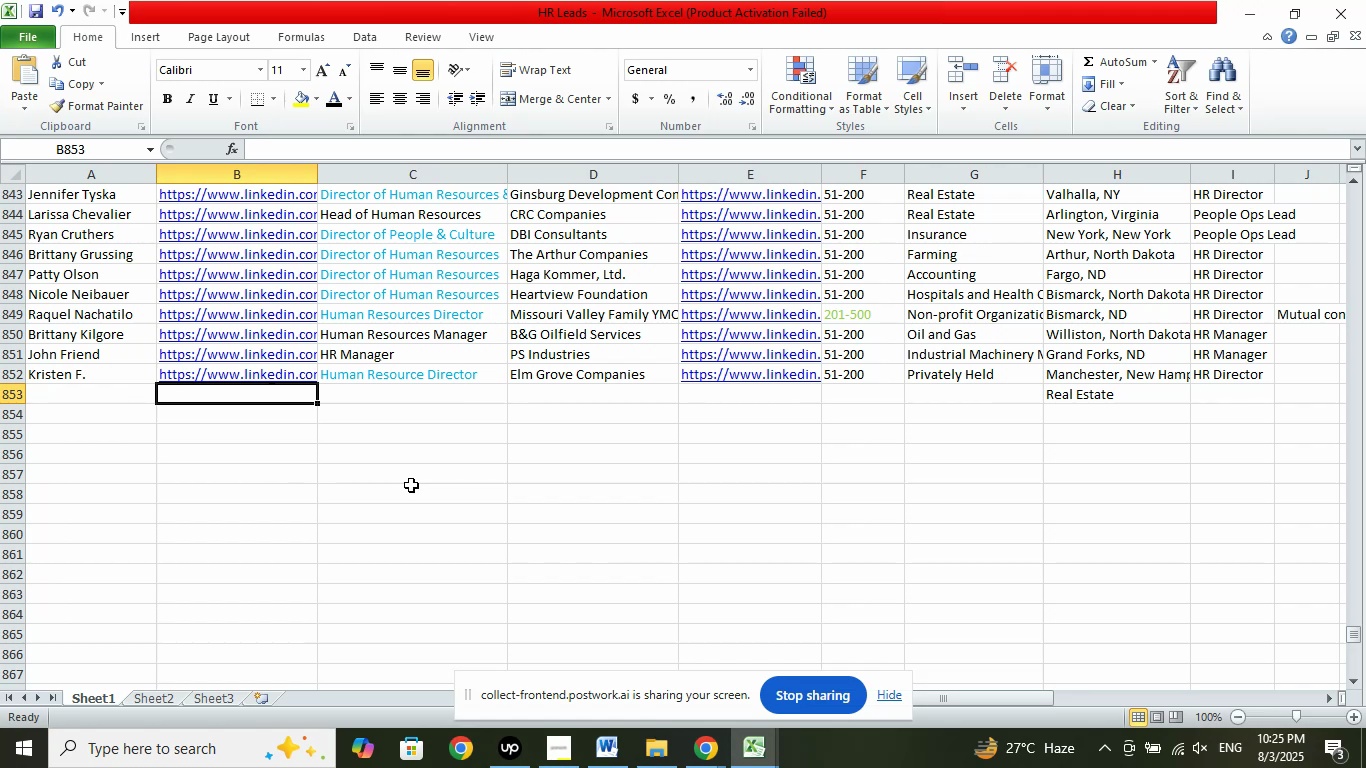 
wait(23.3)
 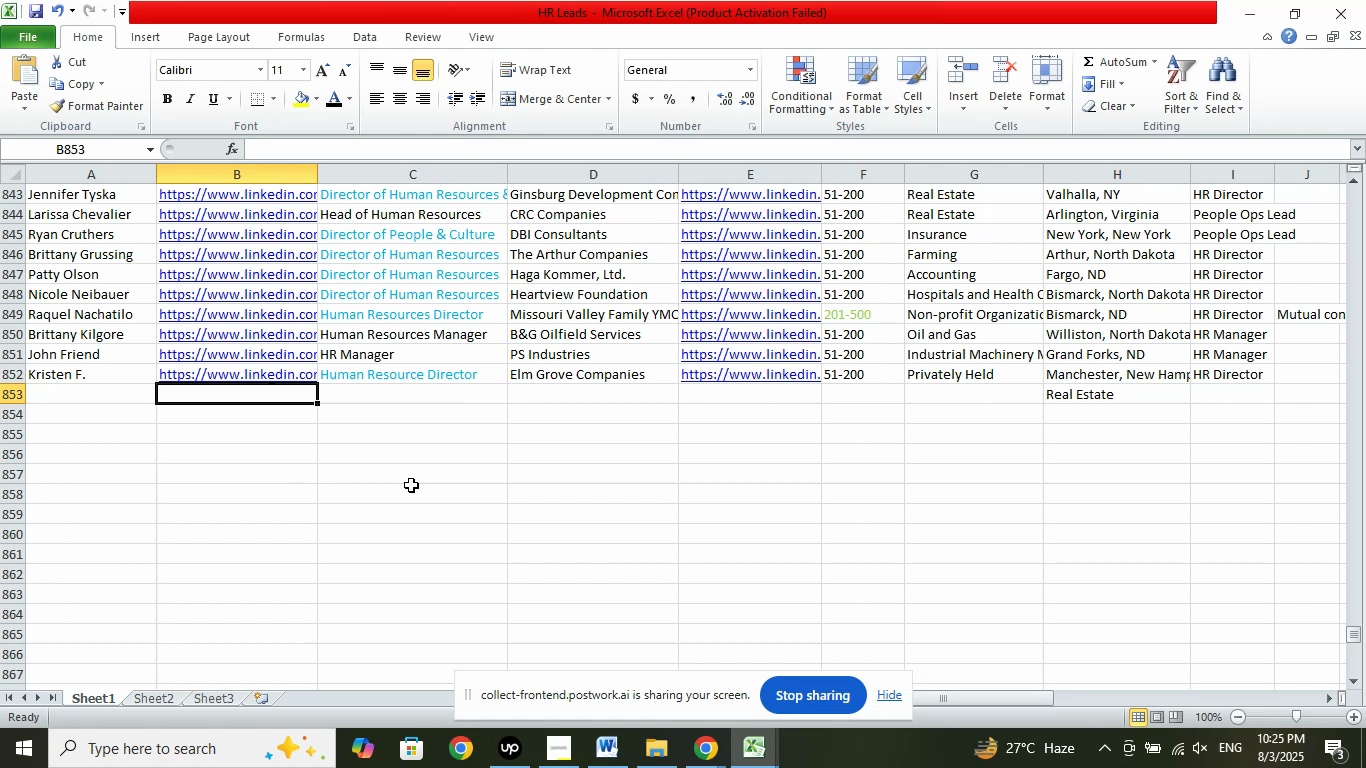 
left_click([703, 751])
 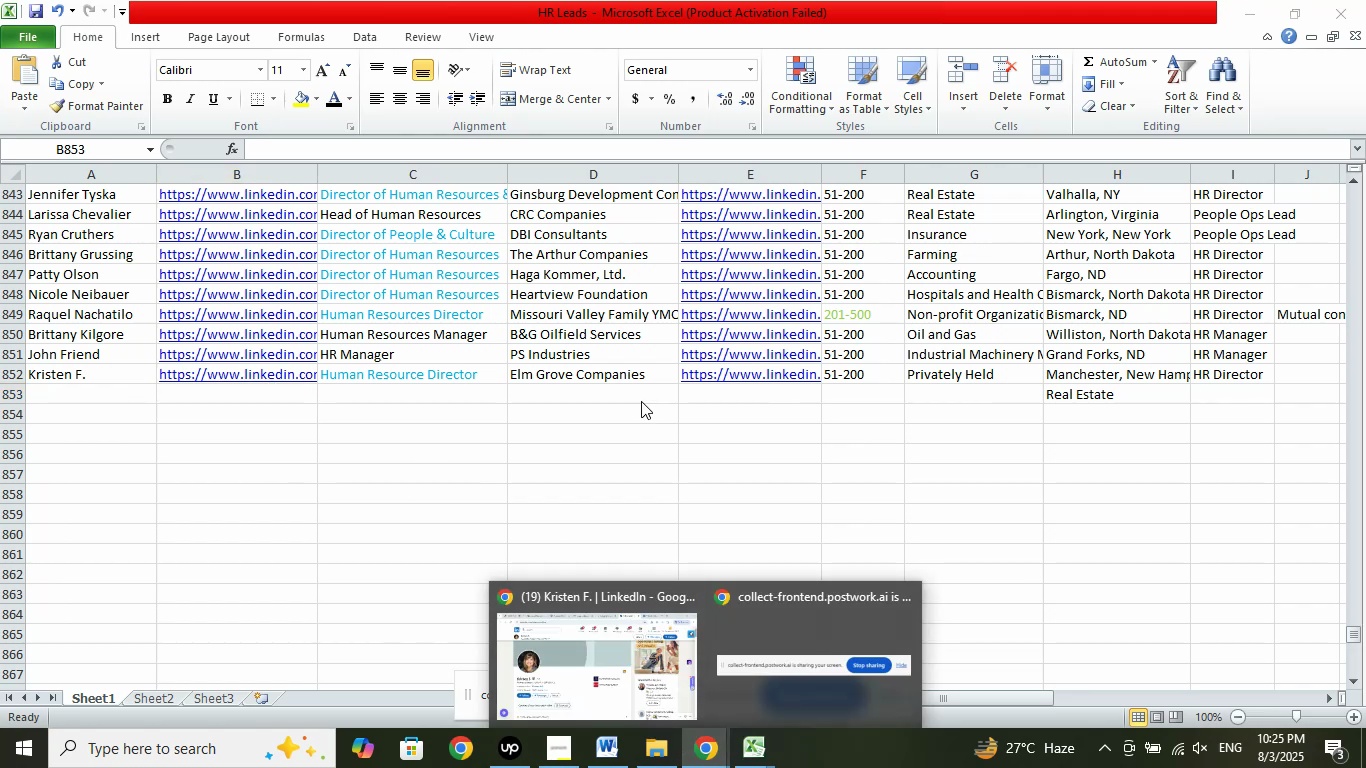 
left_click([626, 662])
 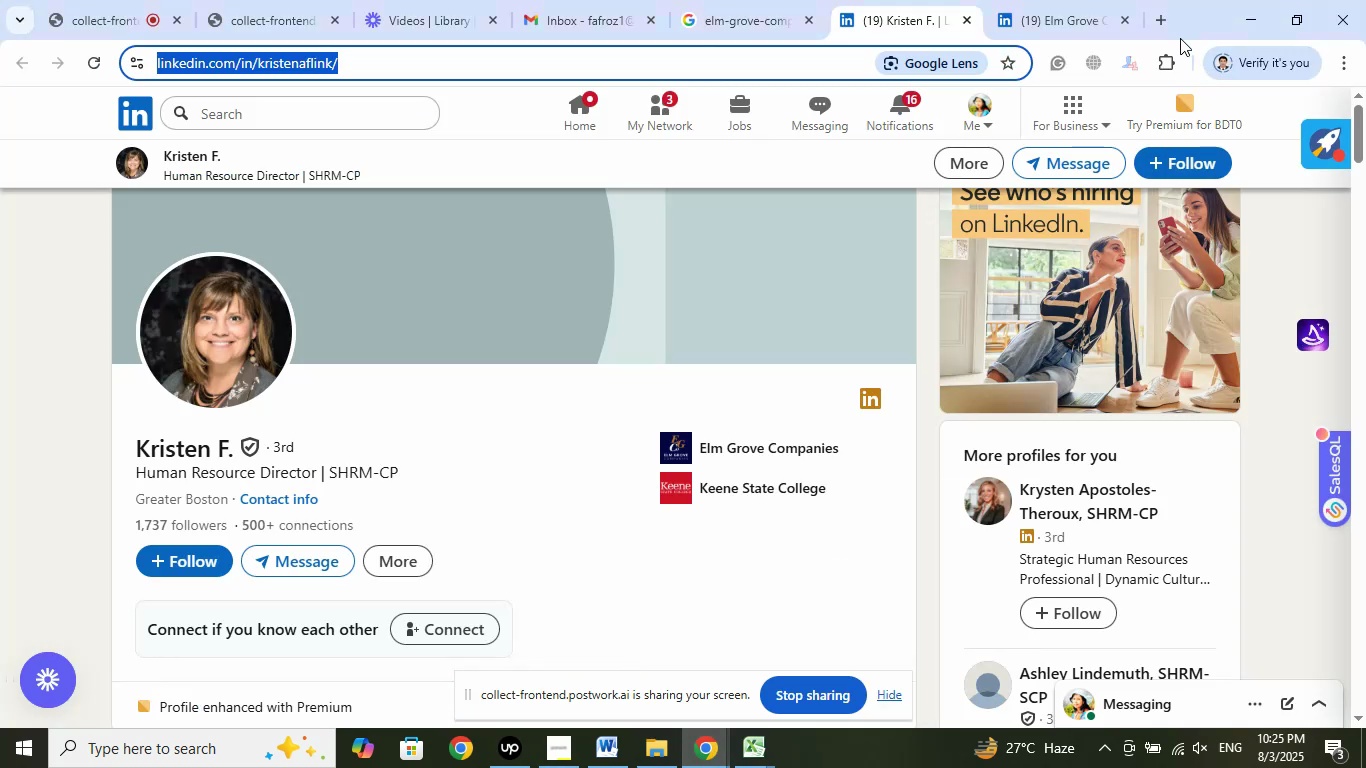 
left_click([1164, 16])
 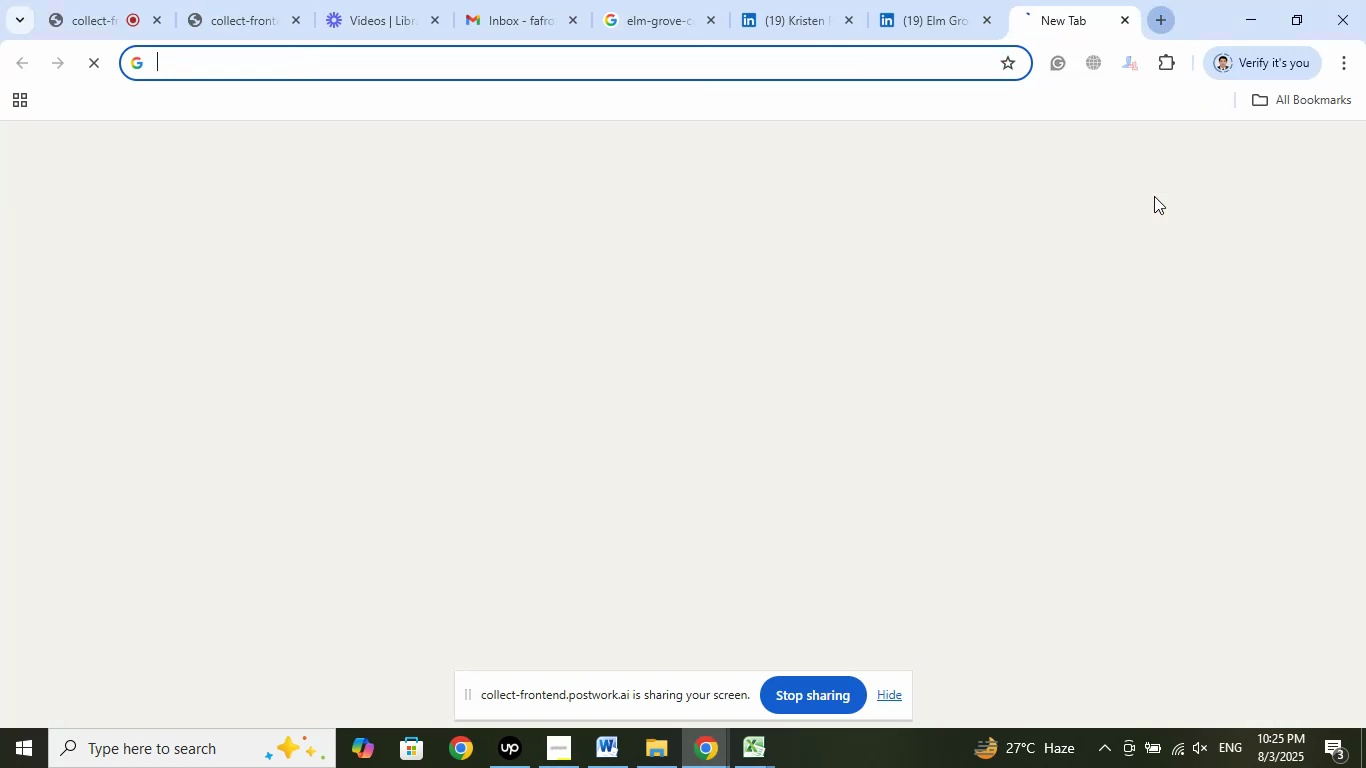 
type(airtel credit  )
key(Backspace)
type(dial bd)
 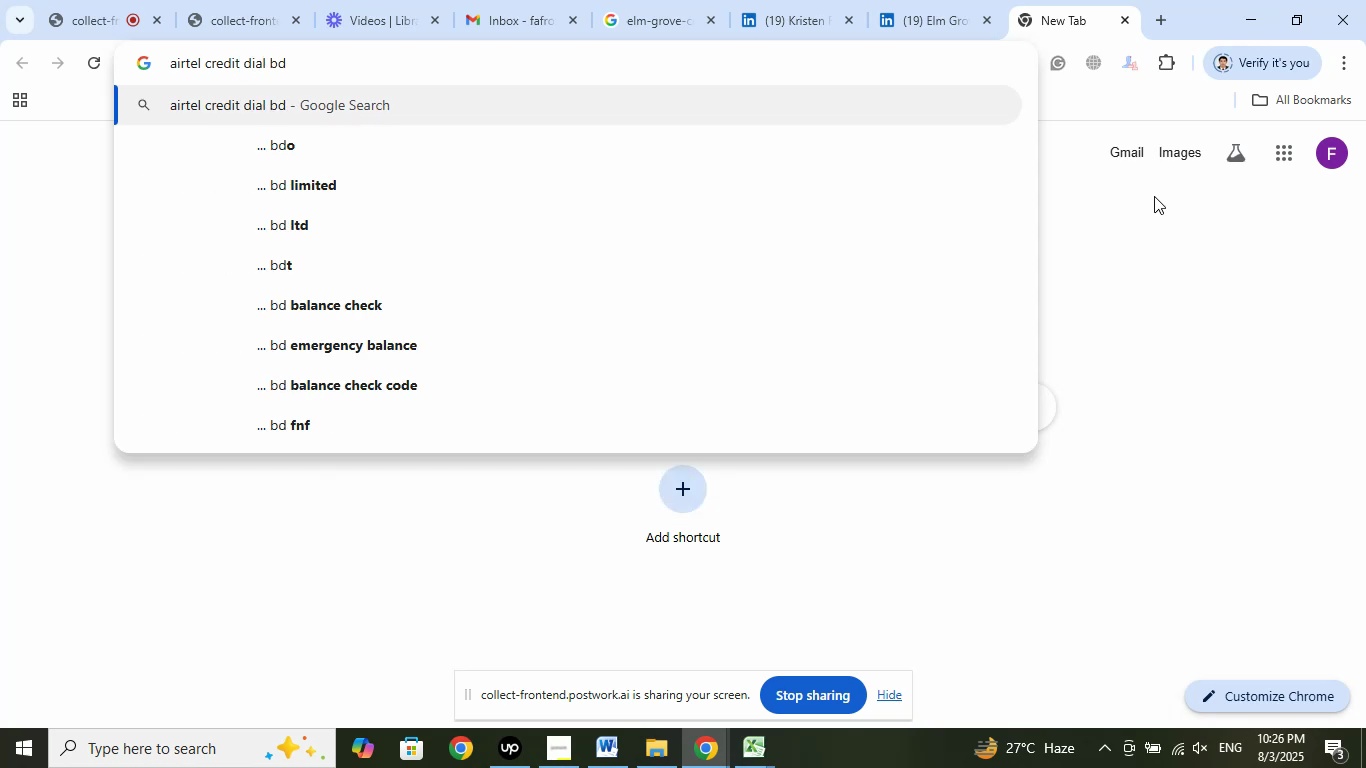 
key(Enter)
 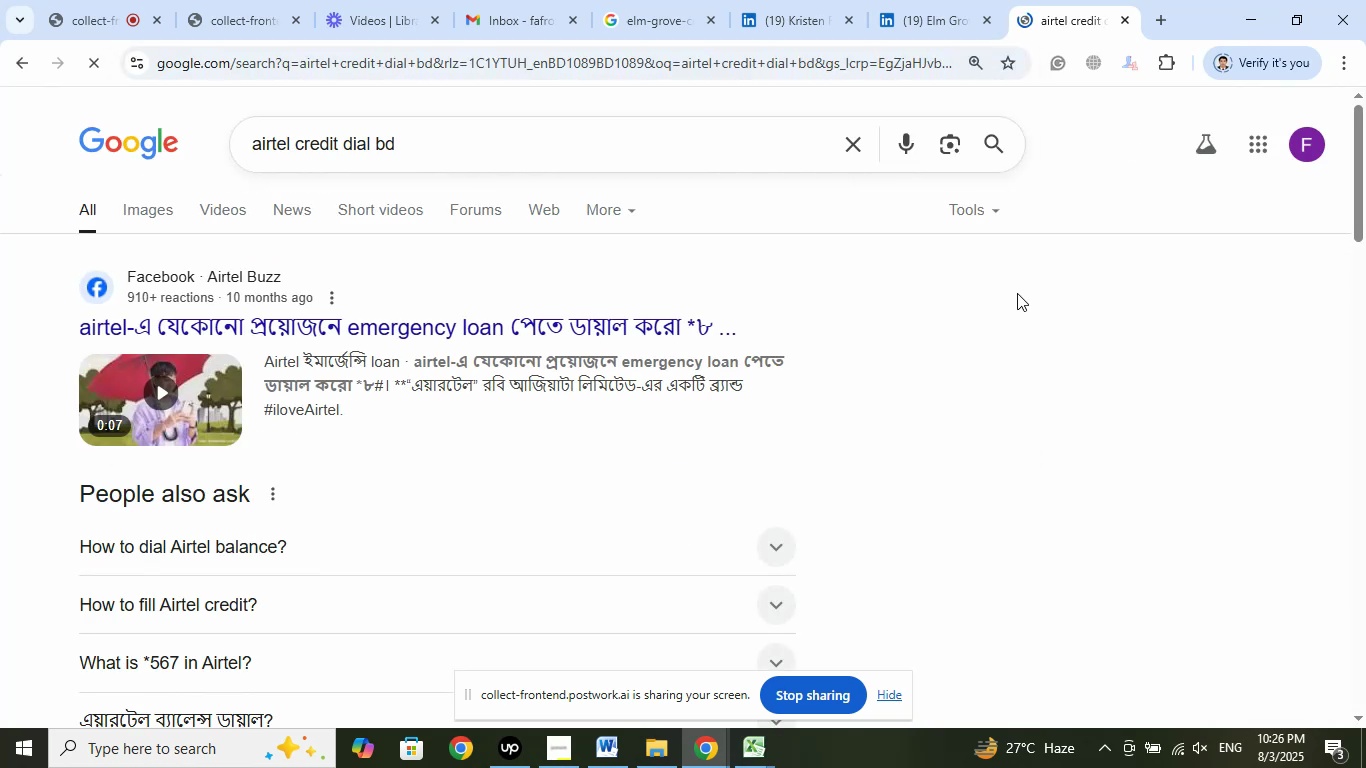 
left_click([940, 0])
 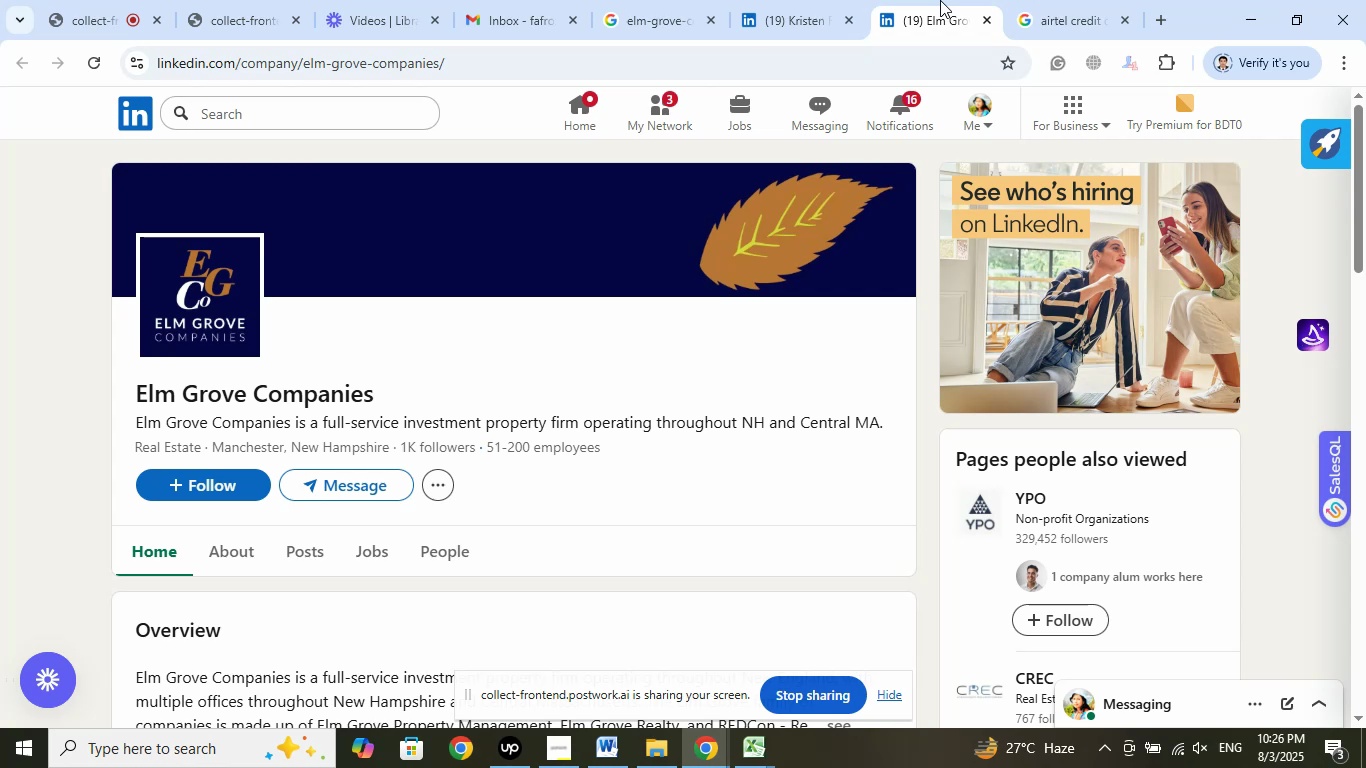 
wait(47.82)
 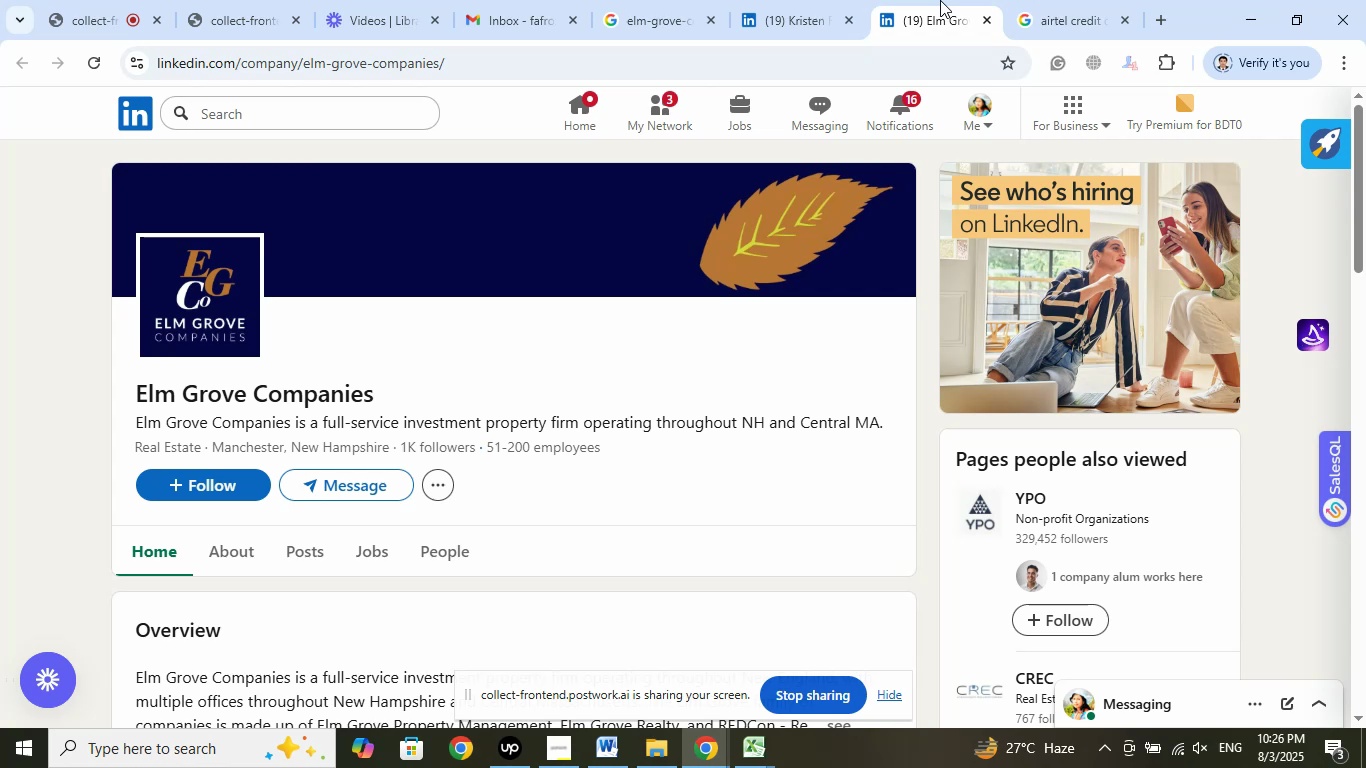 
left_click([606, 323])
 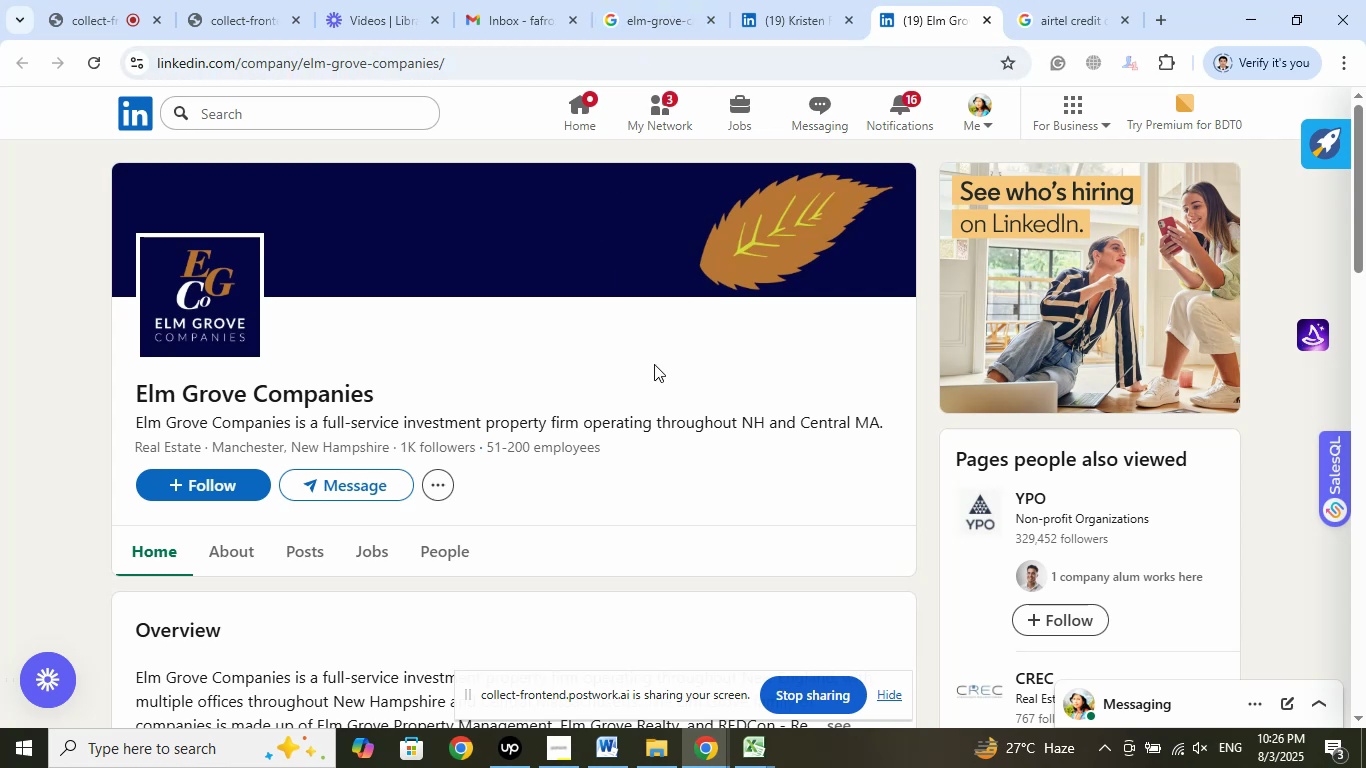 
left_click([472, 350])
 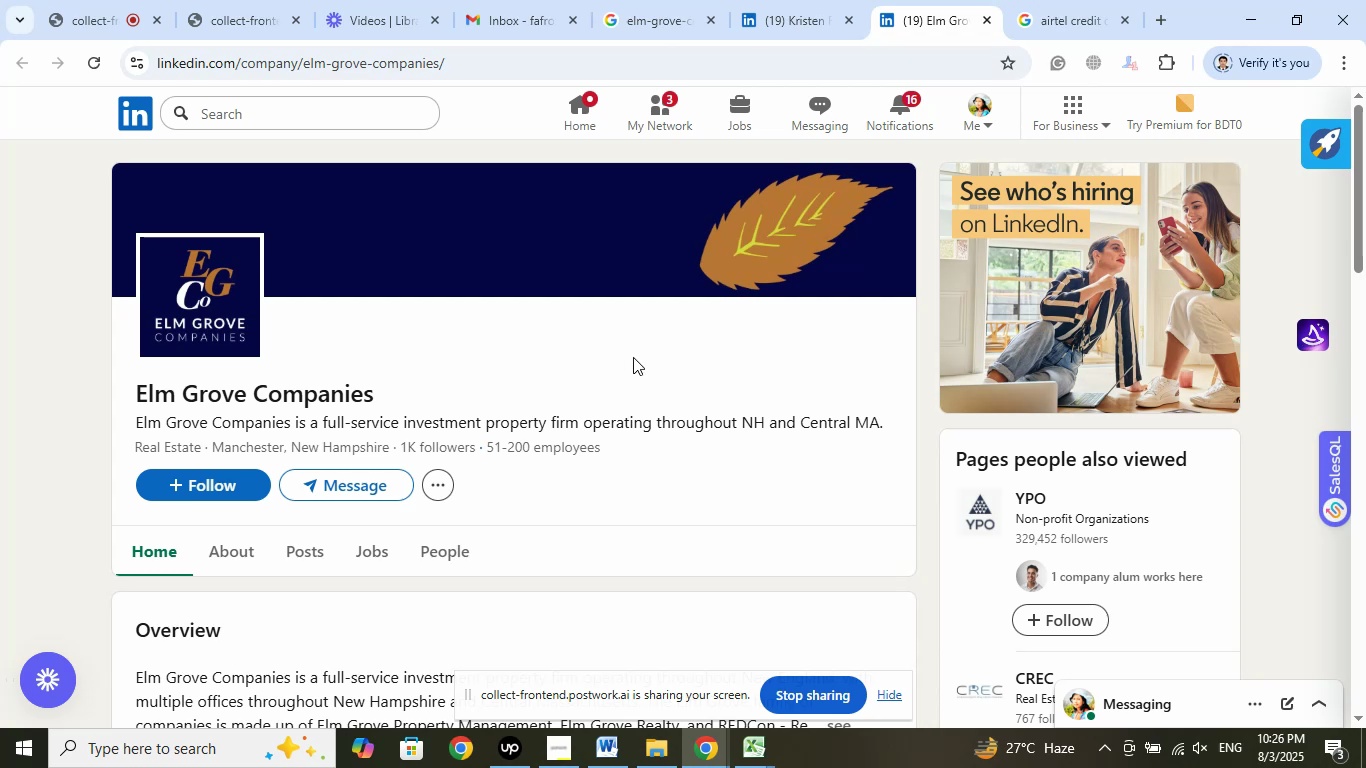 
left_click([633, 357])
 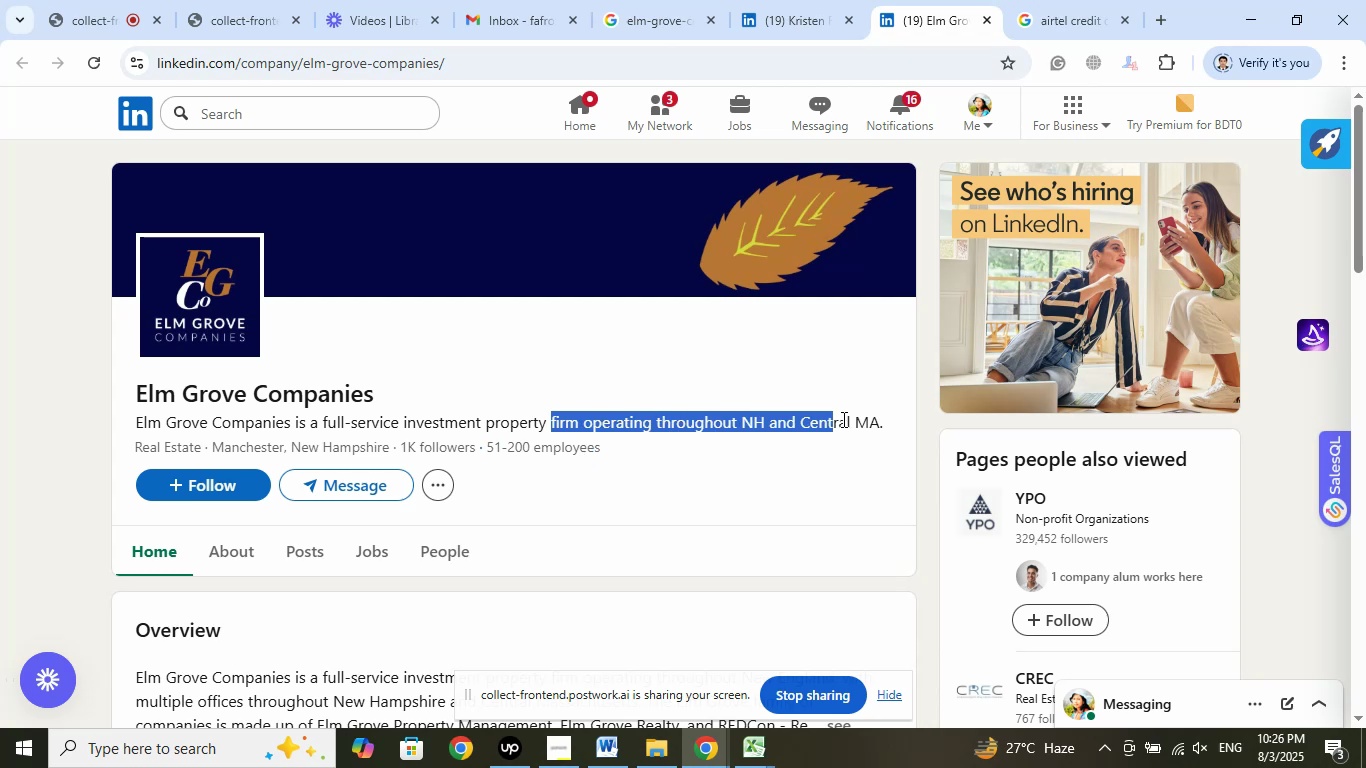 
left_click([778, 498])
 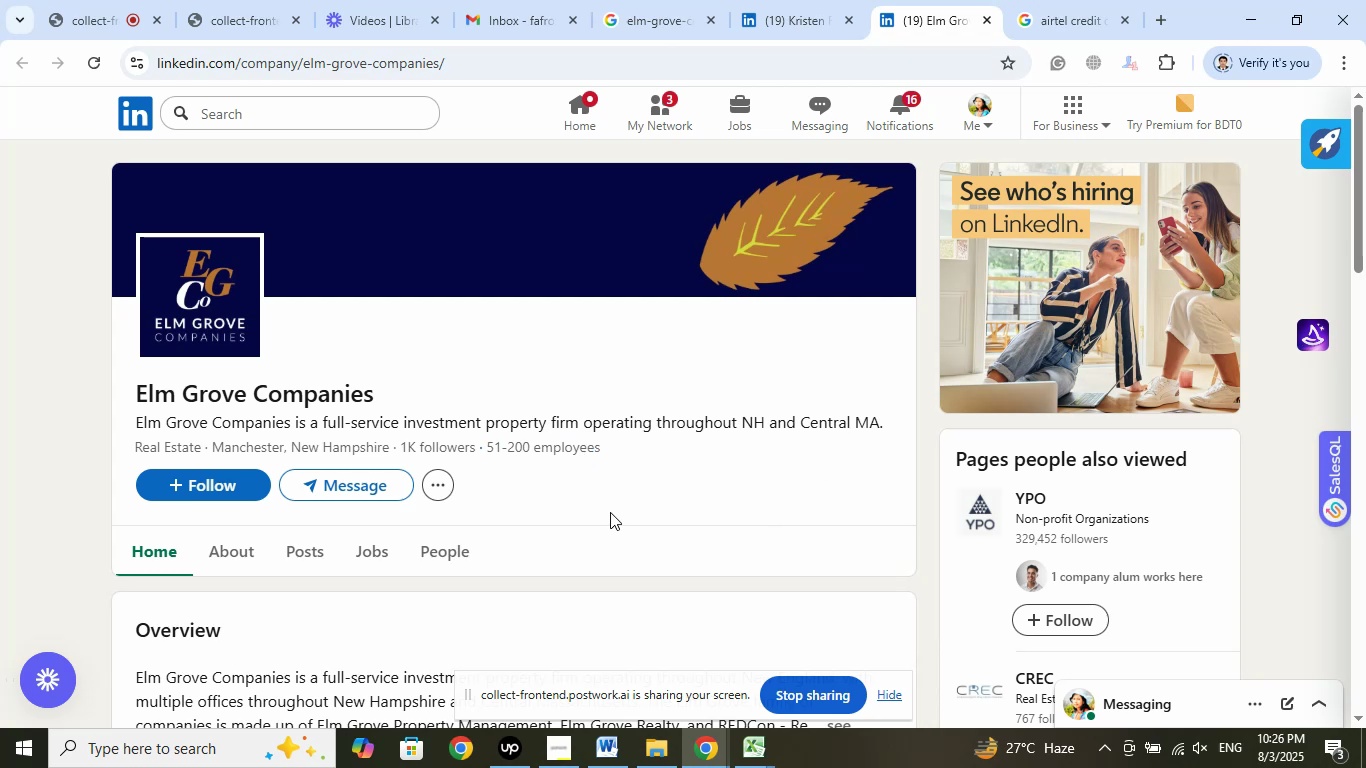 
double_click([610, 512])
 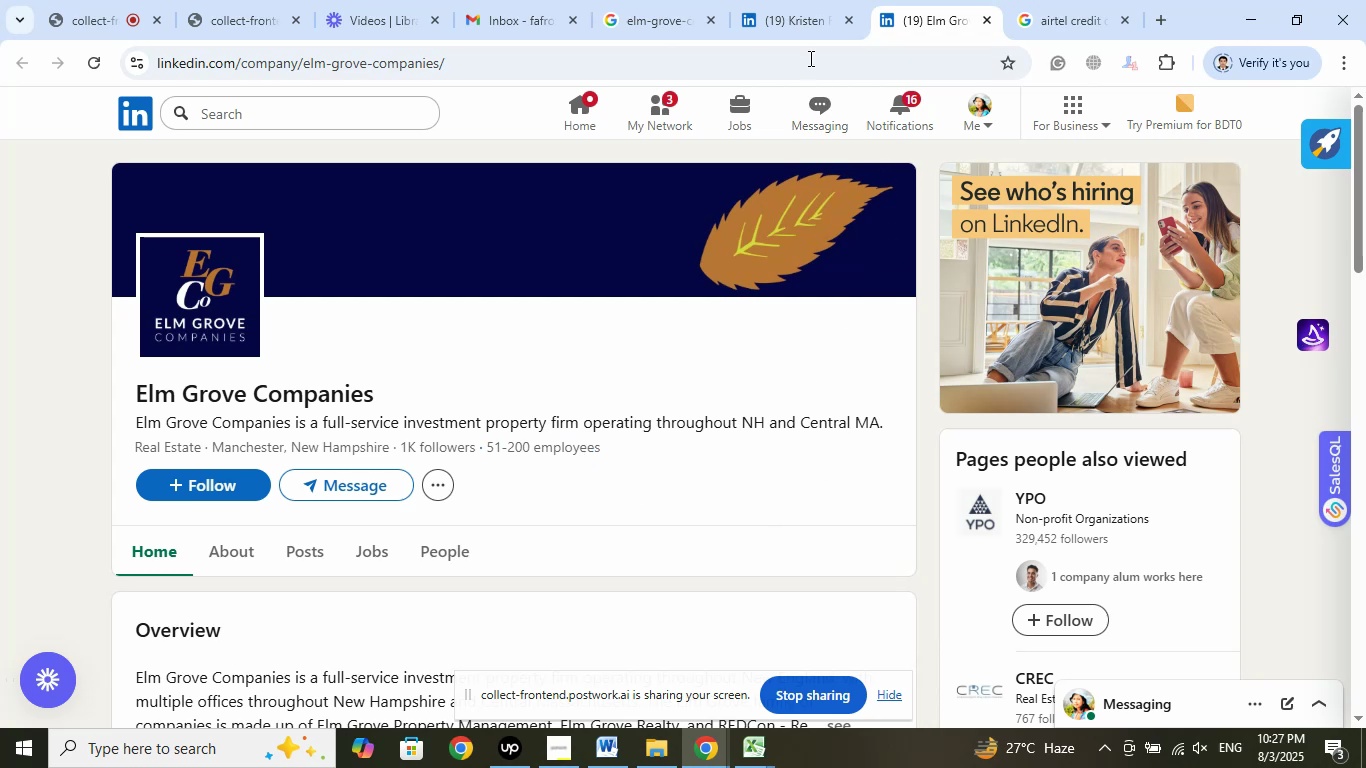 
left_click([797, 15])
 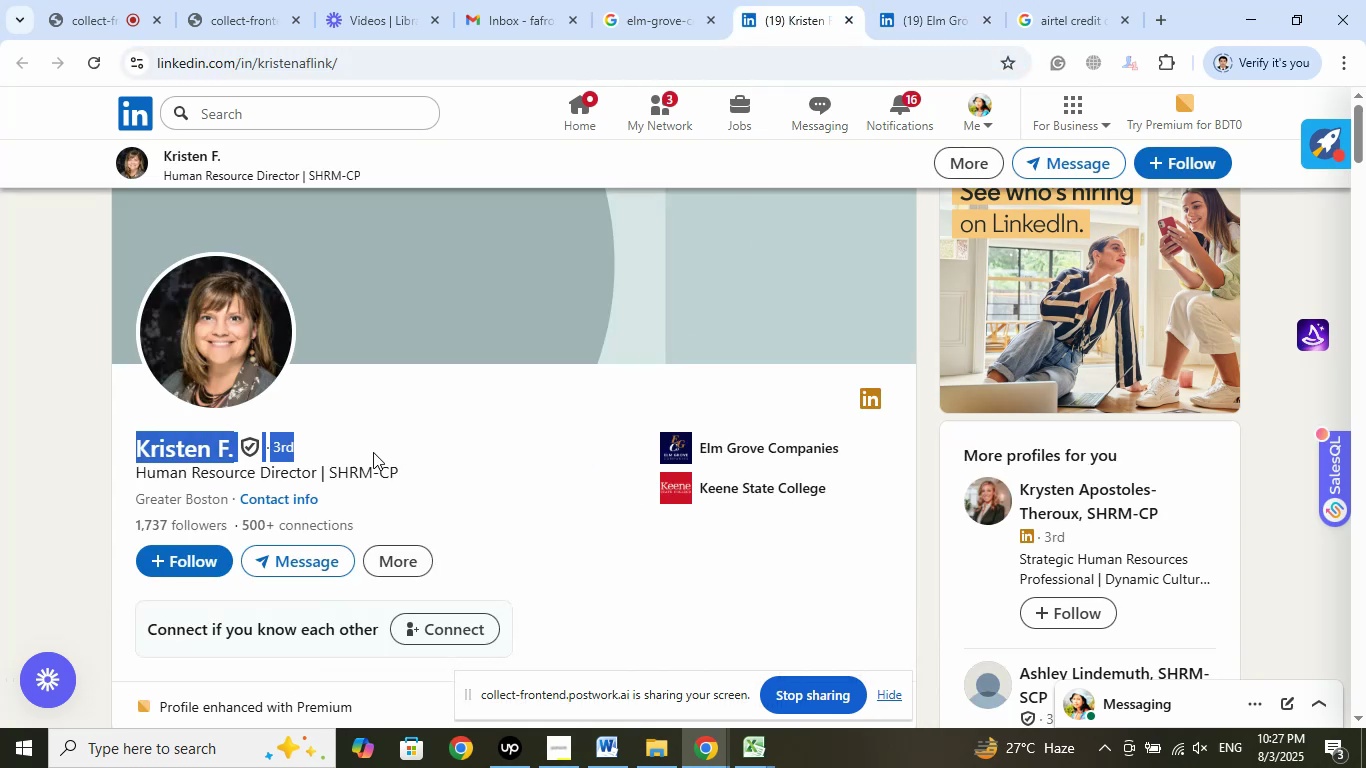 
left_click([535, 431])
 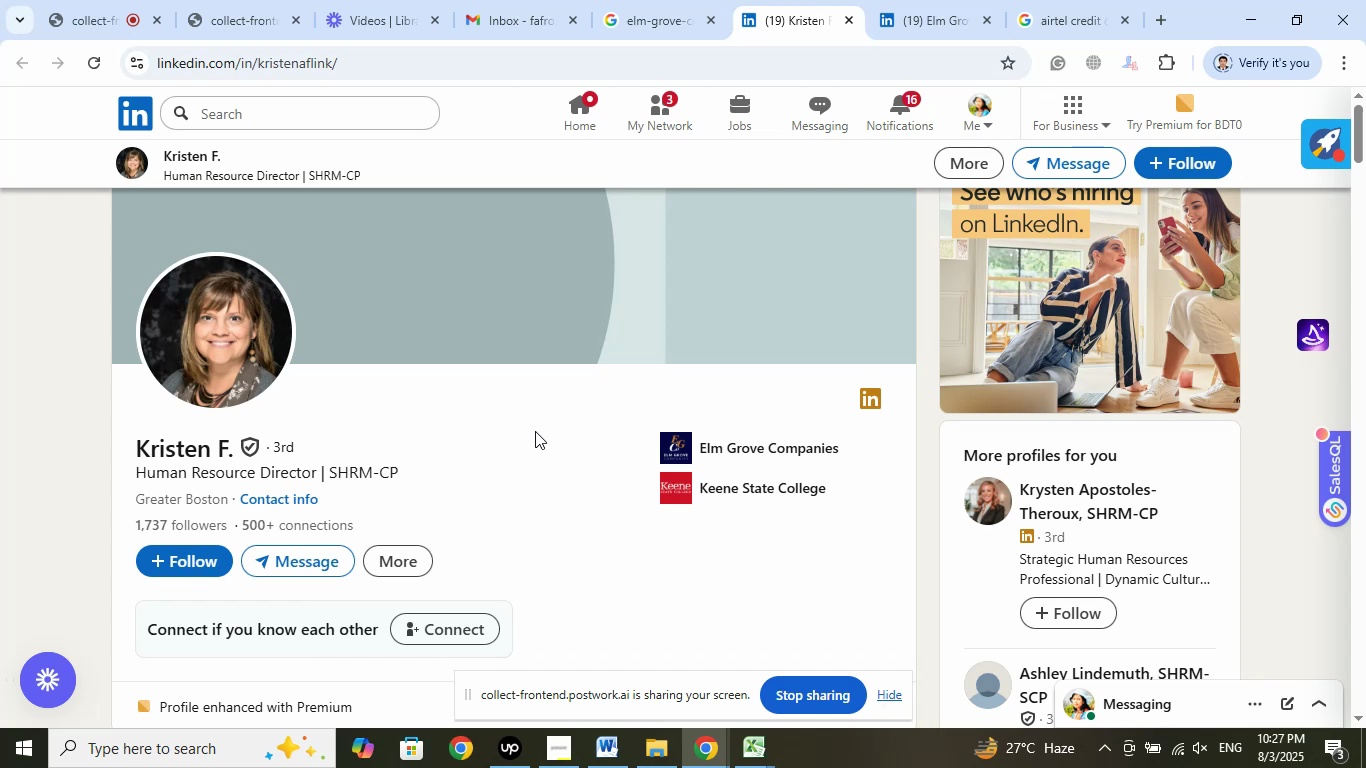 
wait(18.49)
 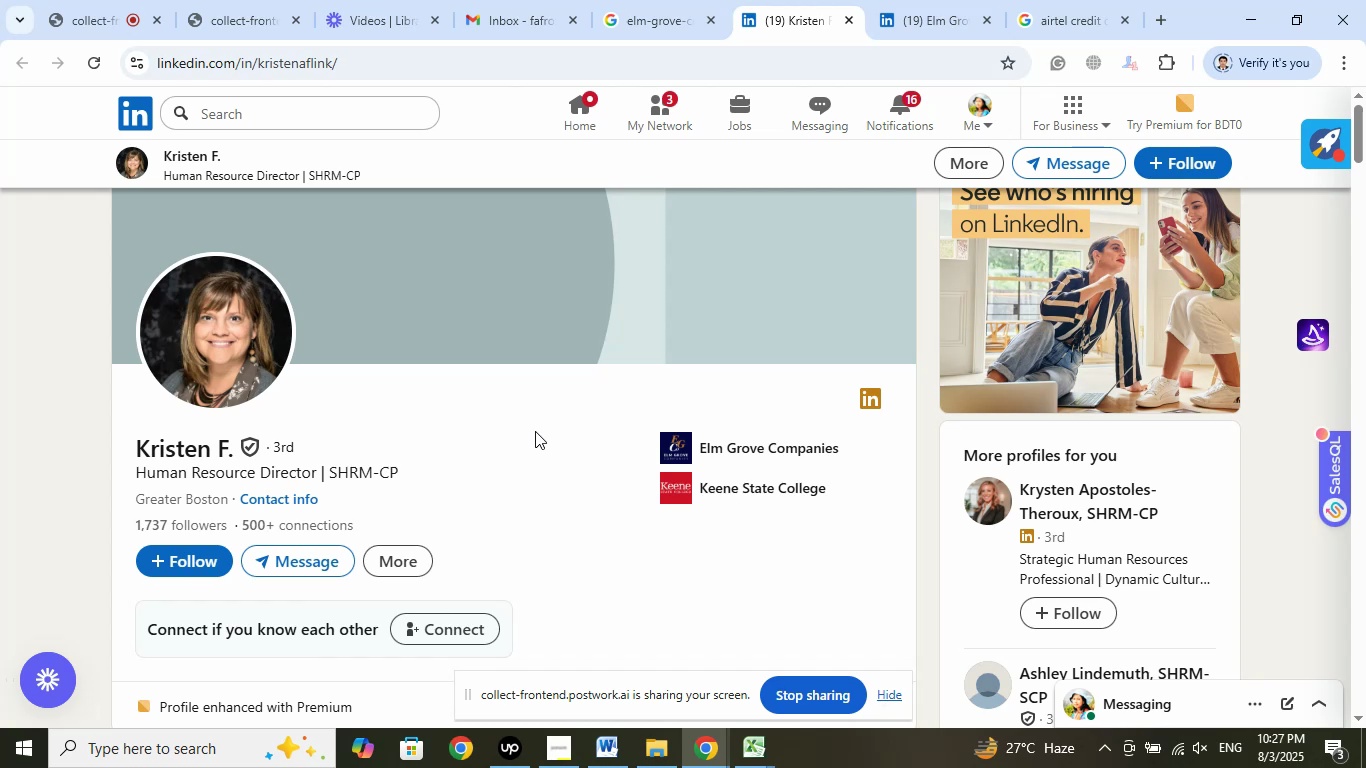 
double_click([541, 534])
 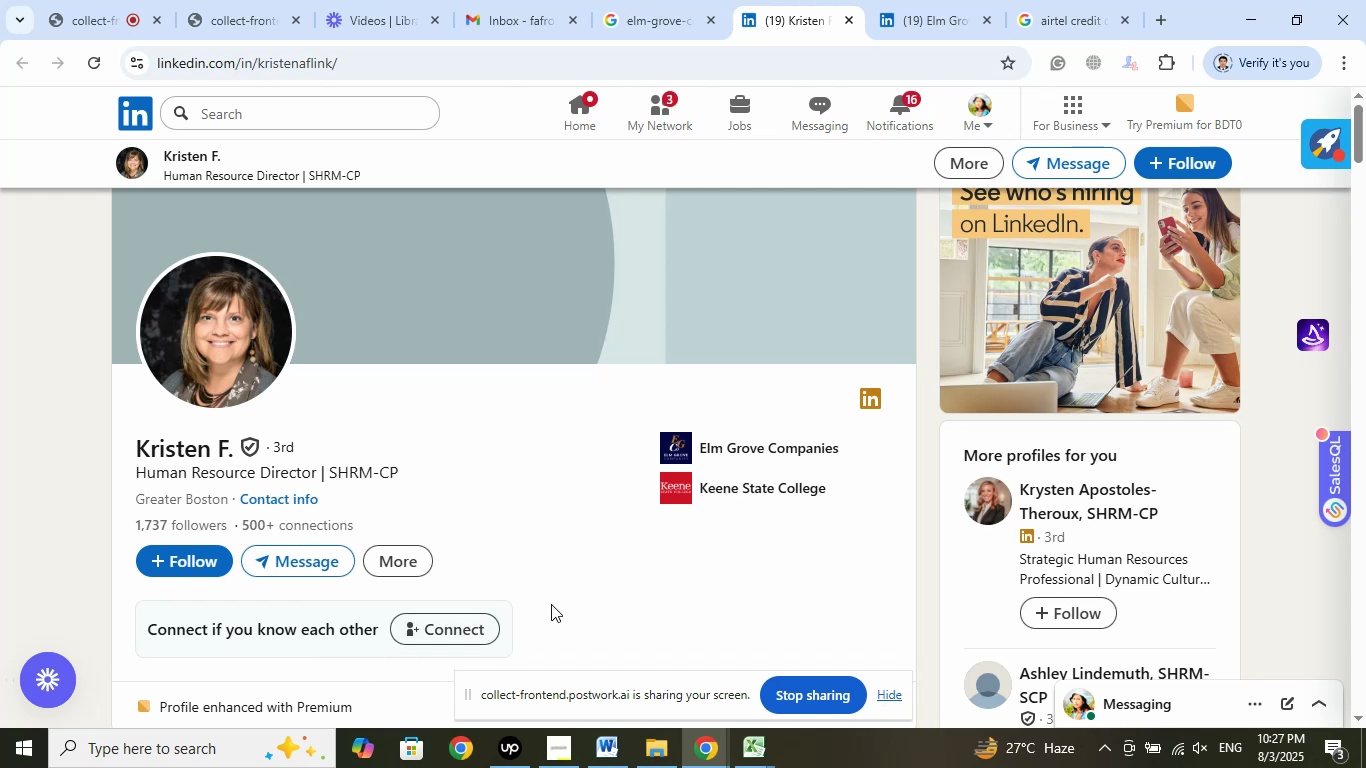 
scroll: coordinate [536, 608], scroll_direction: down, amount: 2.0
 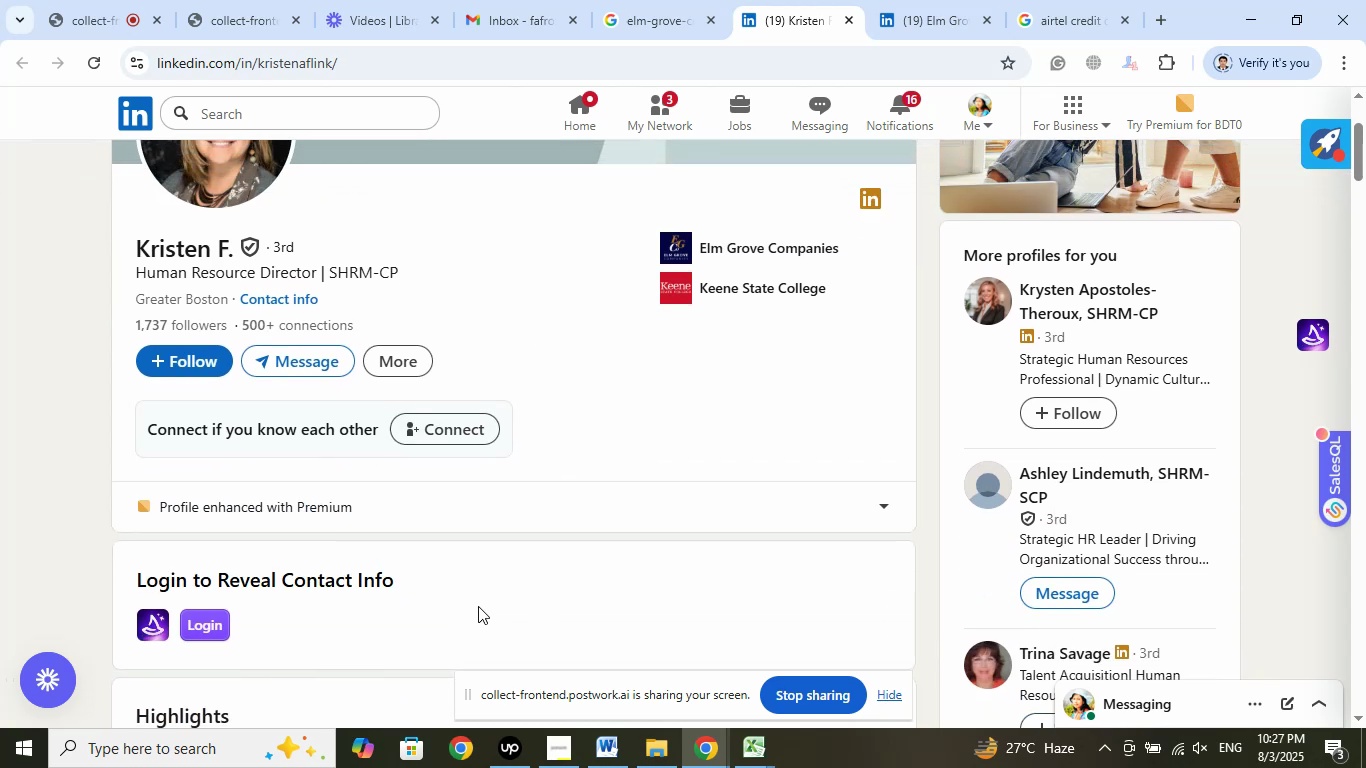 
scroll: coordinate [464, 596], scroll_direction: up, amount: 10.0
 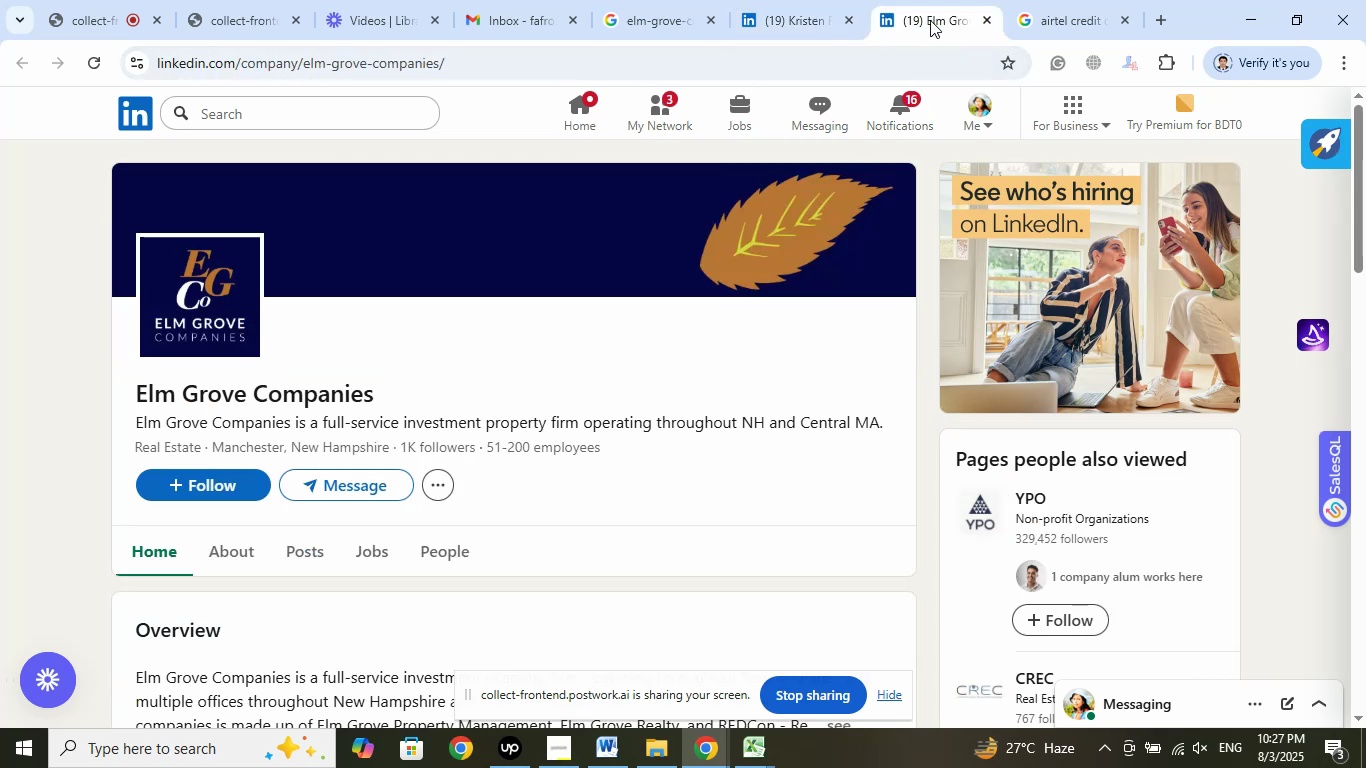 
left_click([689, 313])
 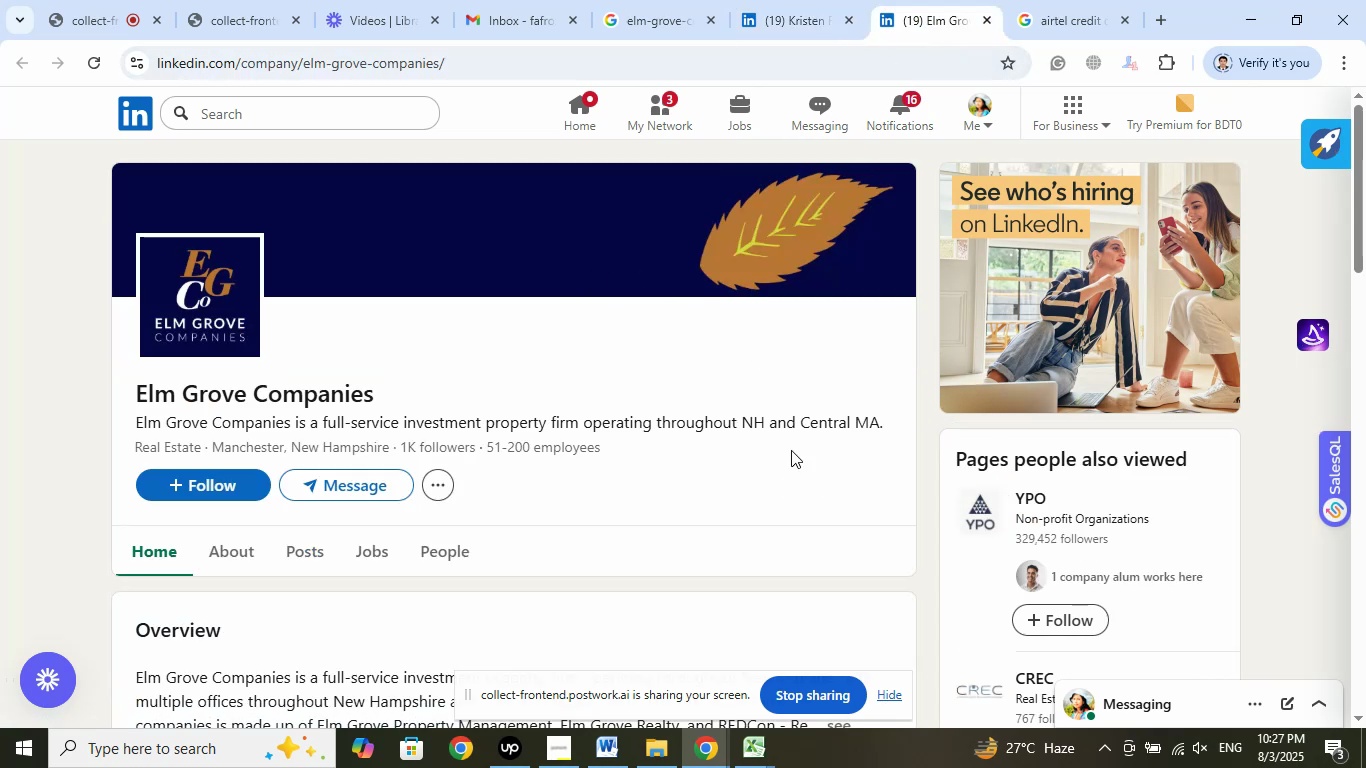 
wait(6.54)
 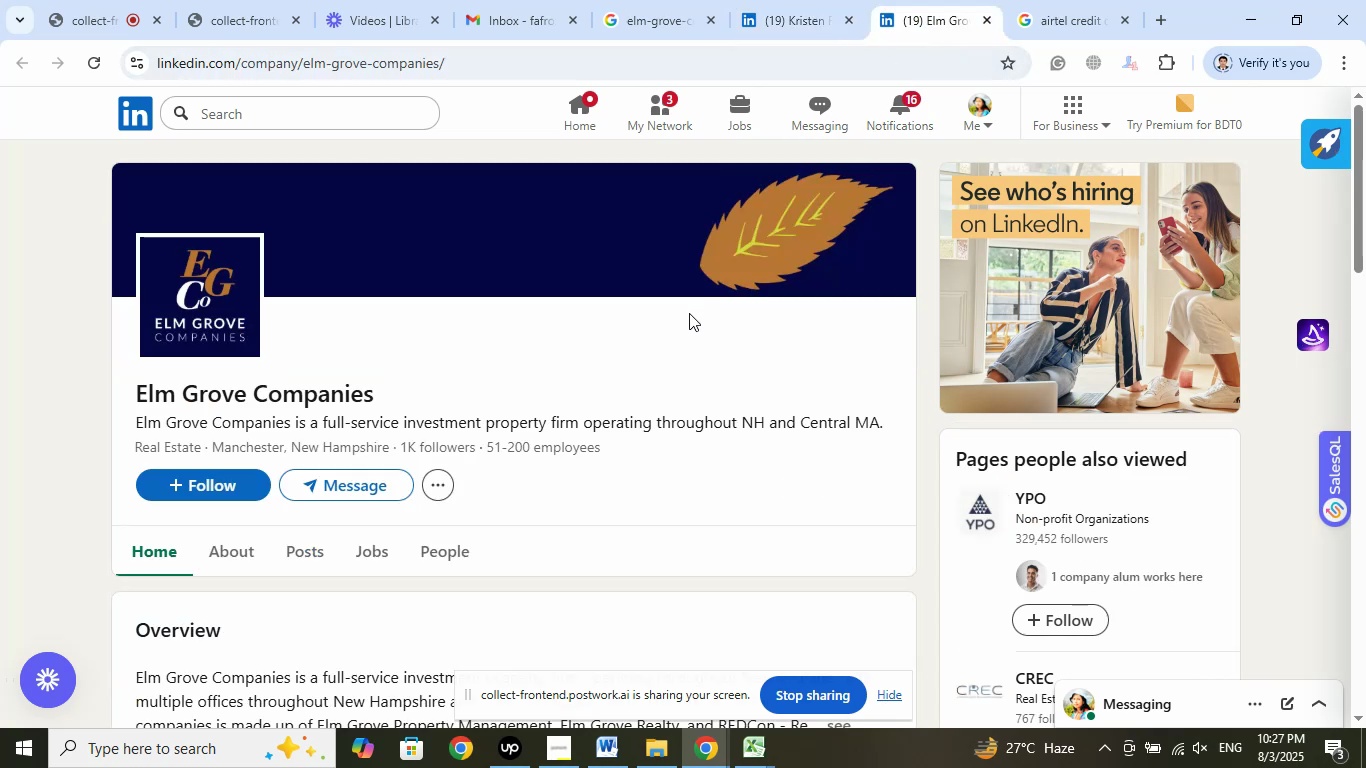 
left_click([1060, 20])
 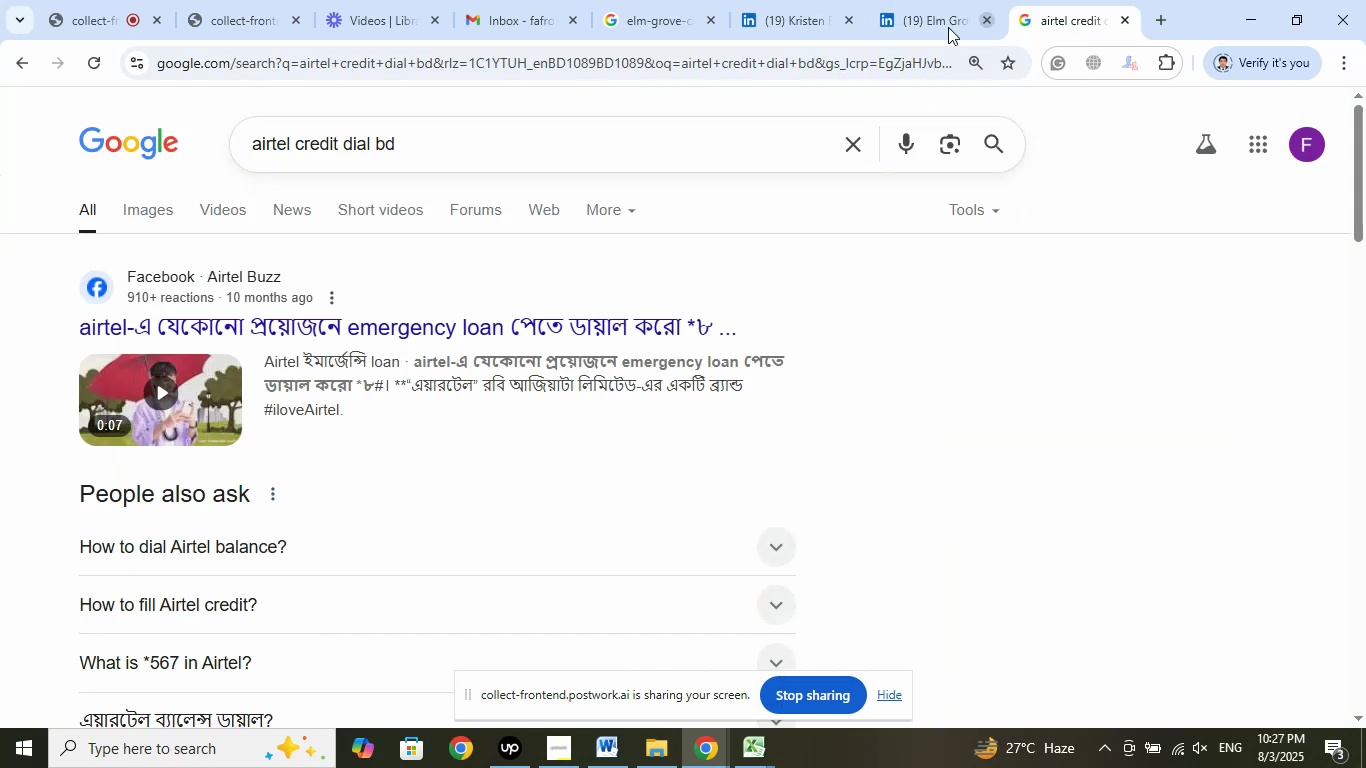 
left_click([913, 25])
 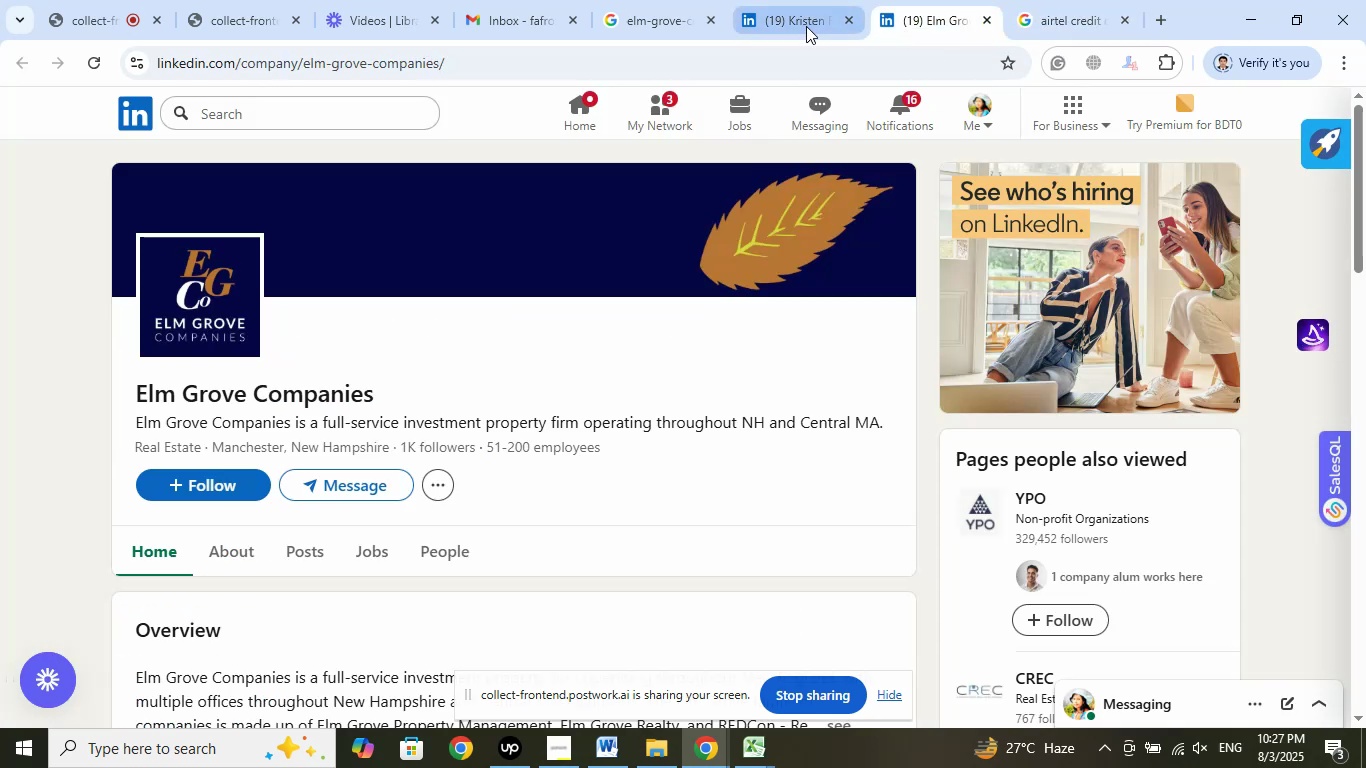 
left_click([800, 22])
 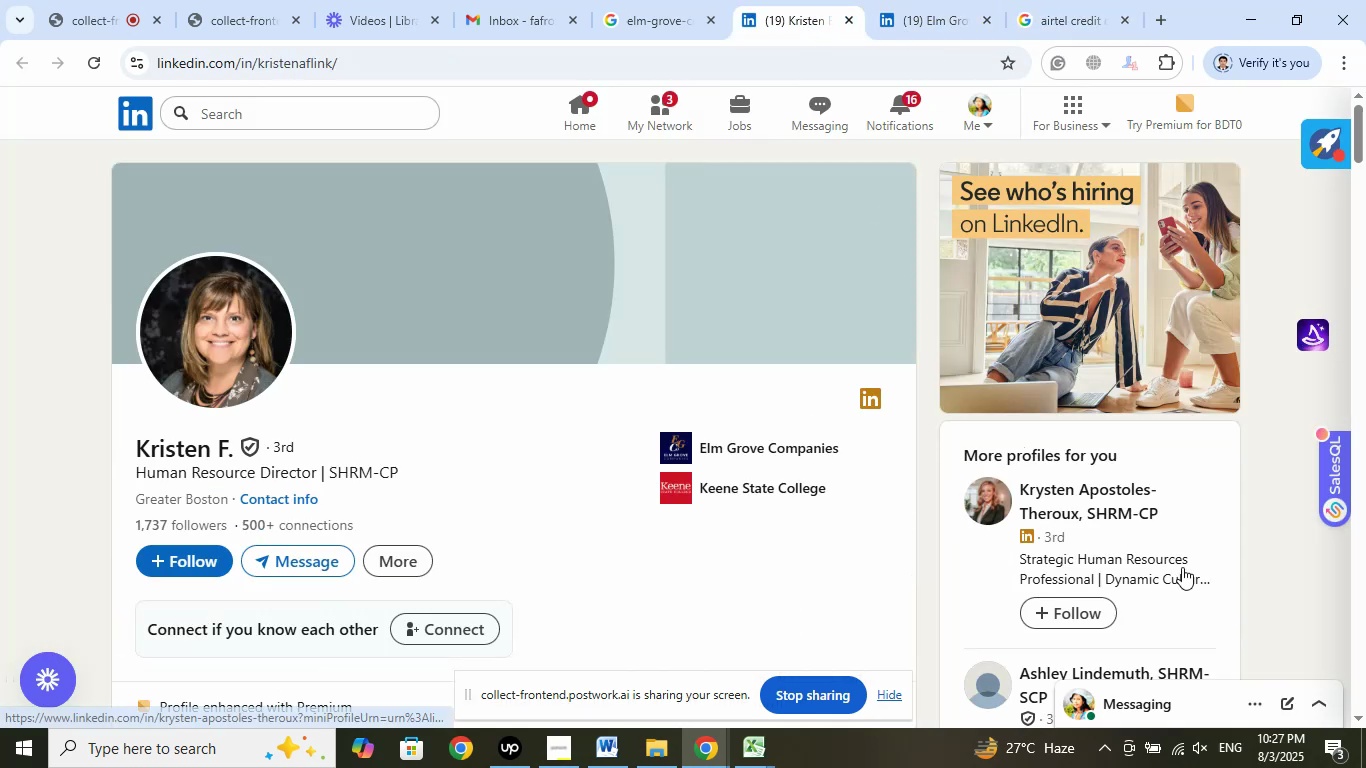 
scroll: coordinate [1224, 545], scroll_direction: down, amount: 1.0
 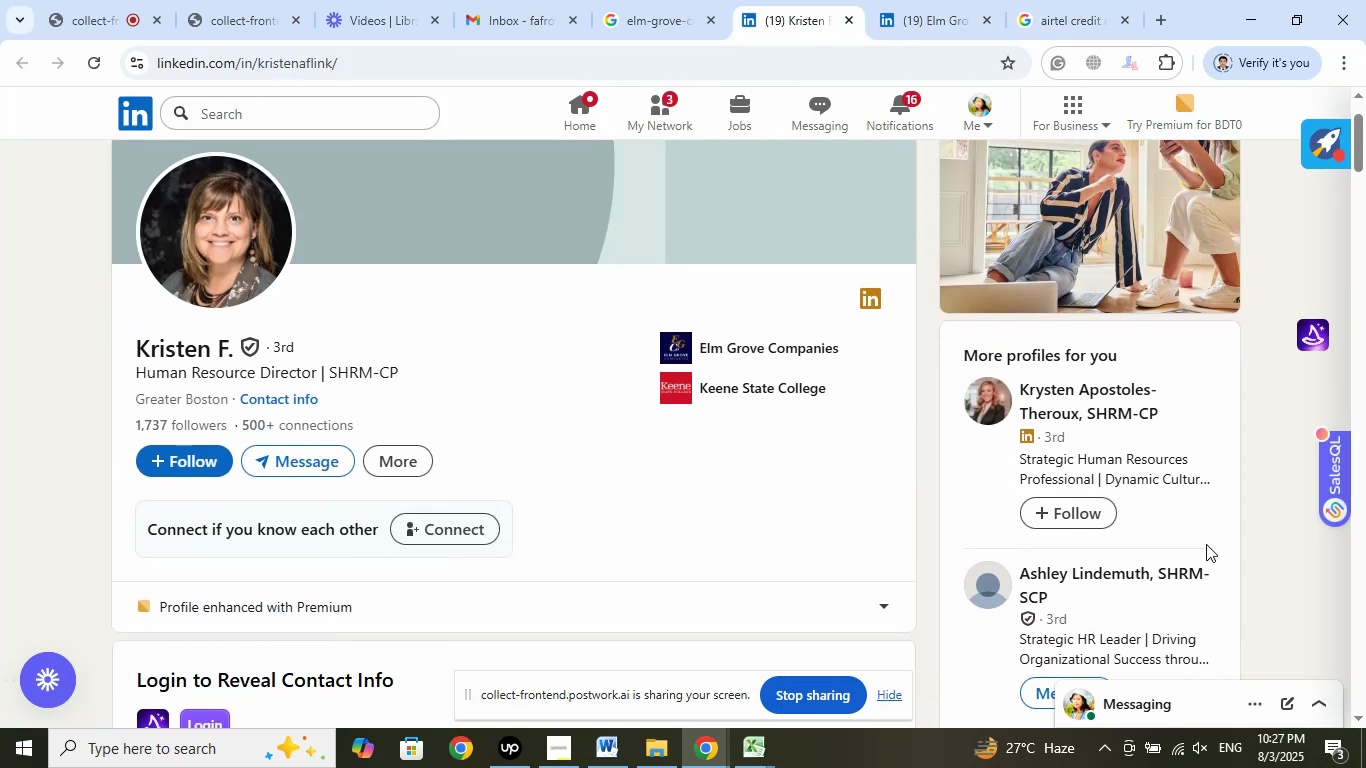 
wait(5.54)
 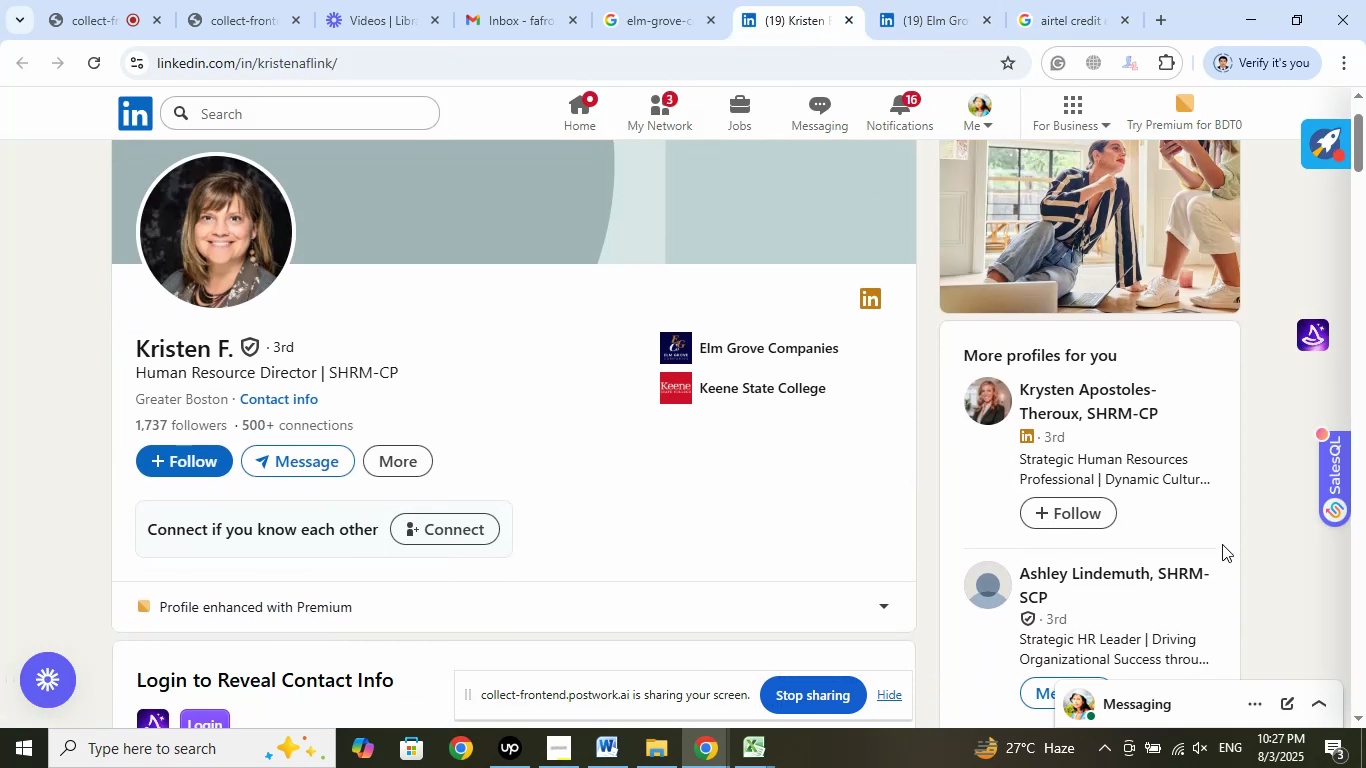 
right_click([1074, 412])
 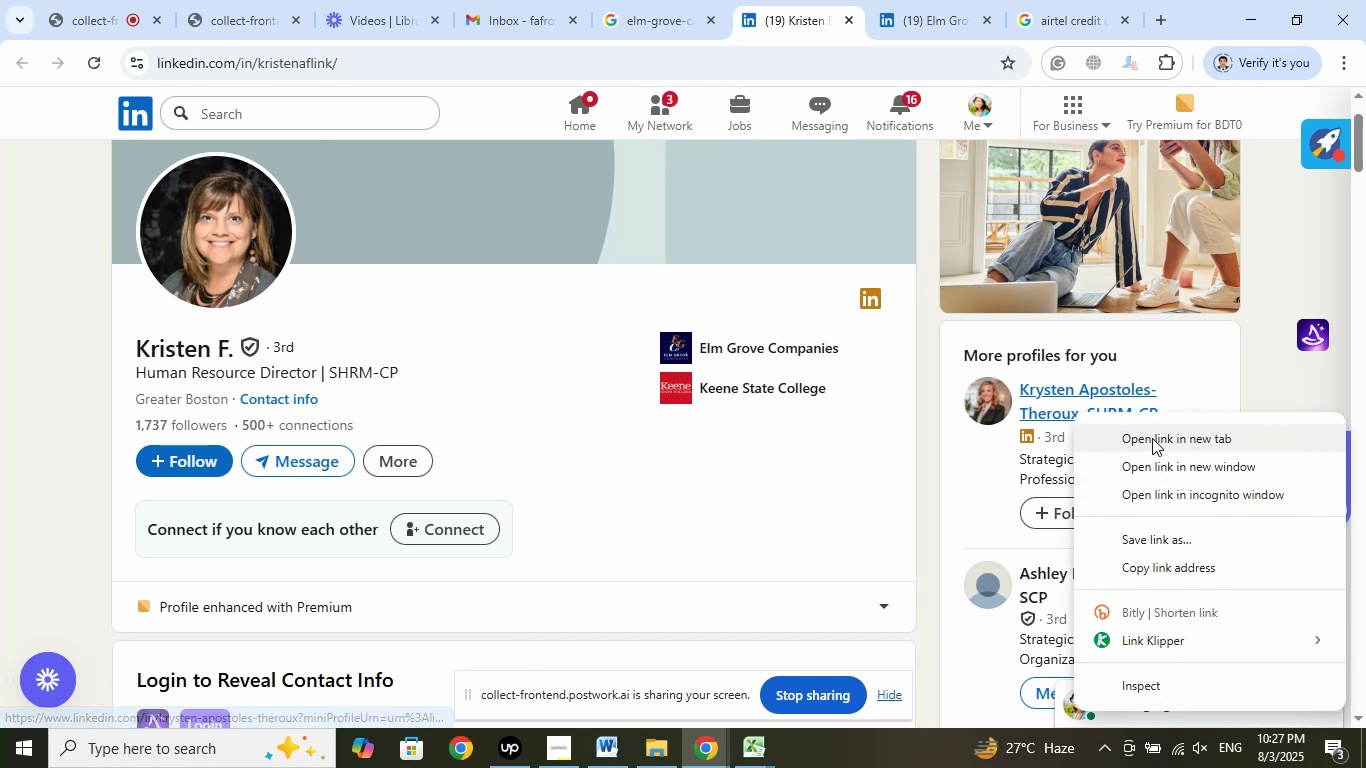 
left_click([1152, 438])
 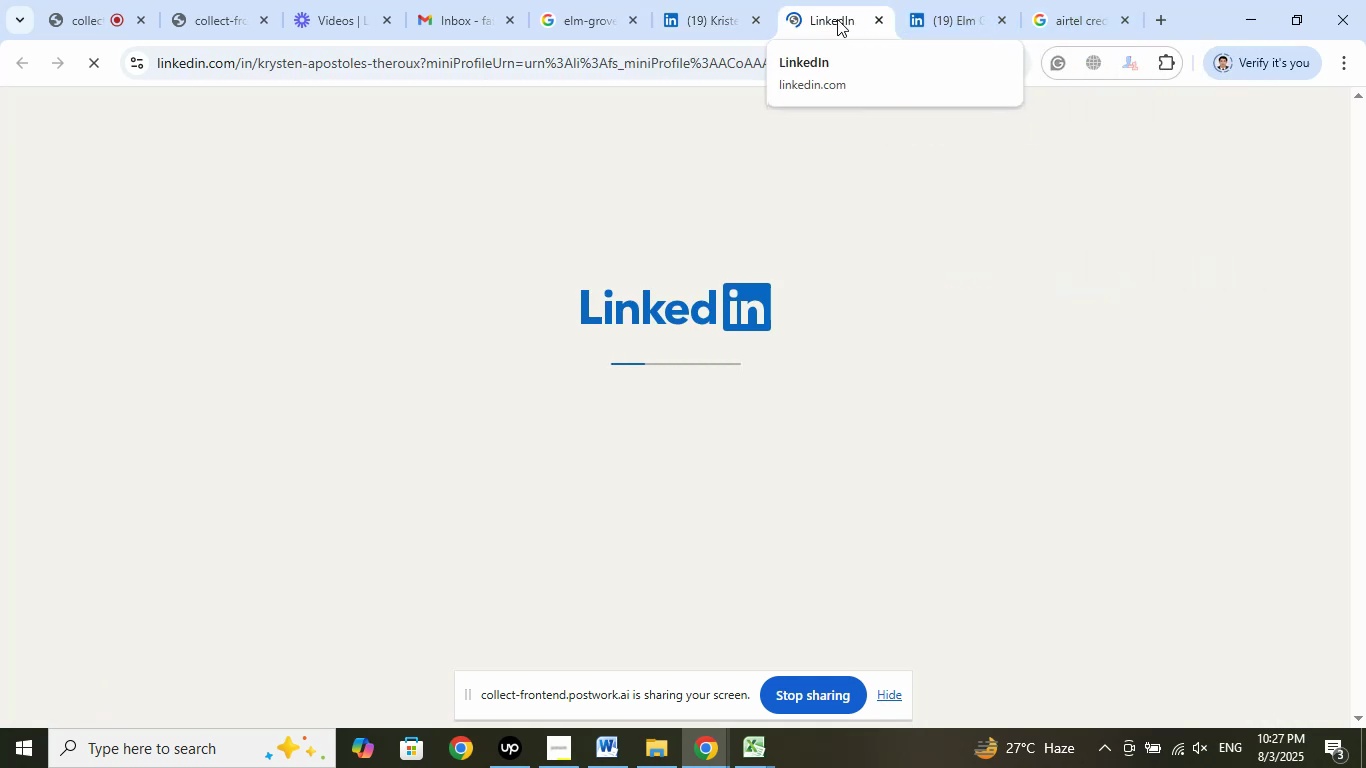 
left_click([847, 18])
 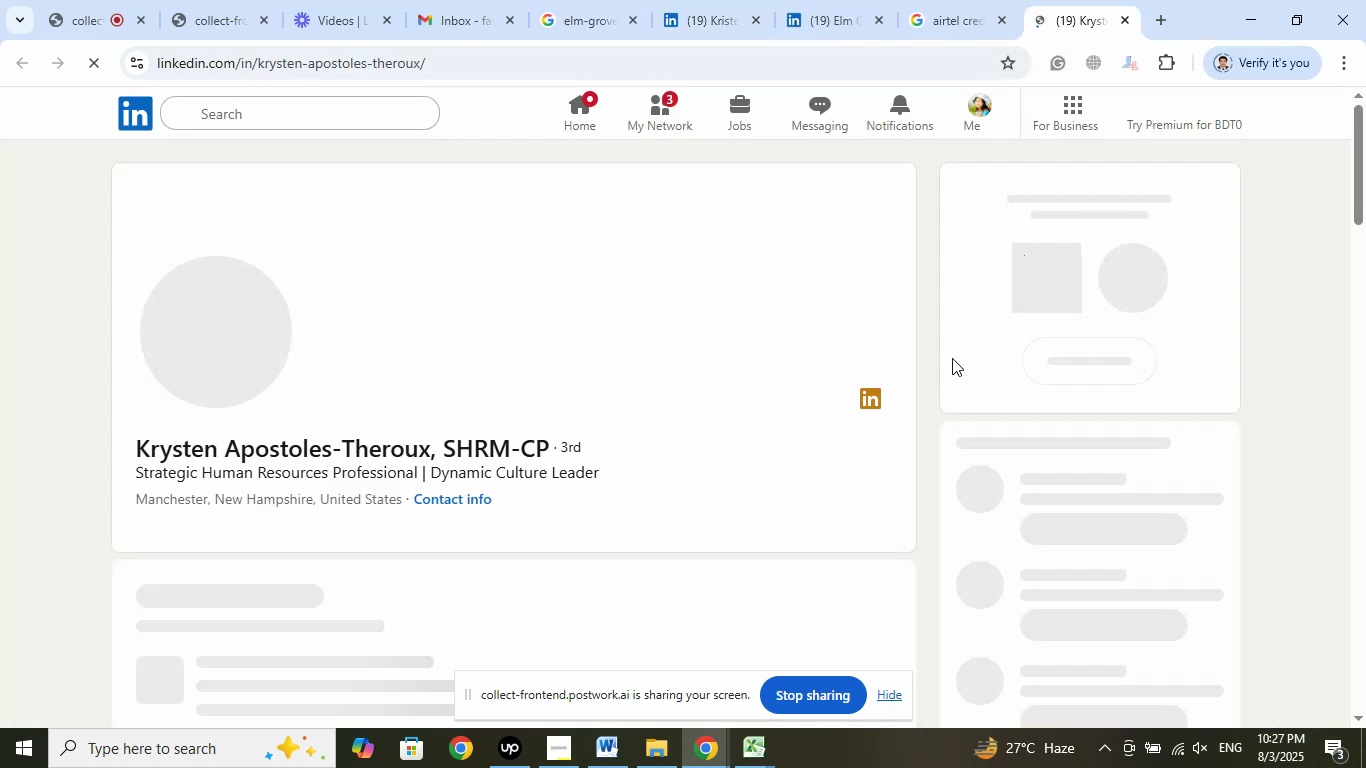 
left_click([81, 25])
 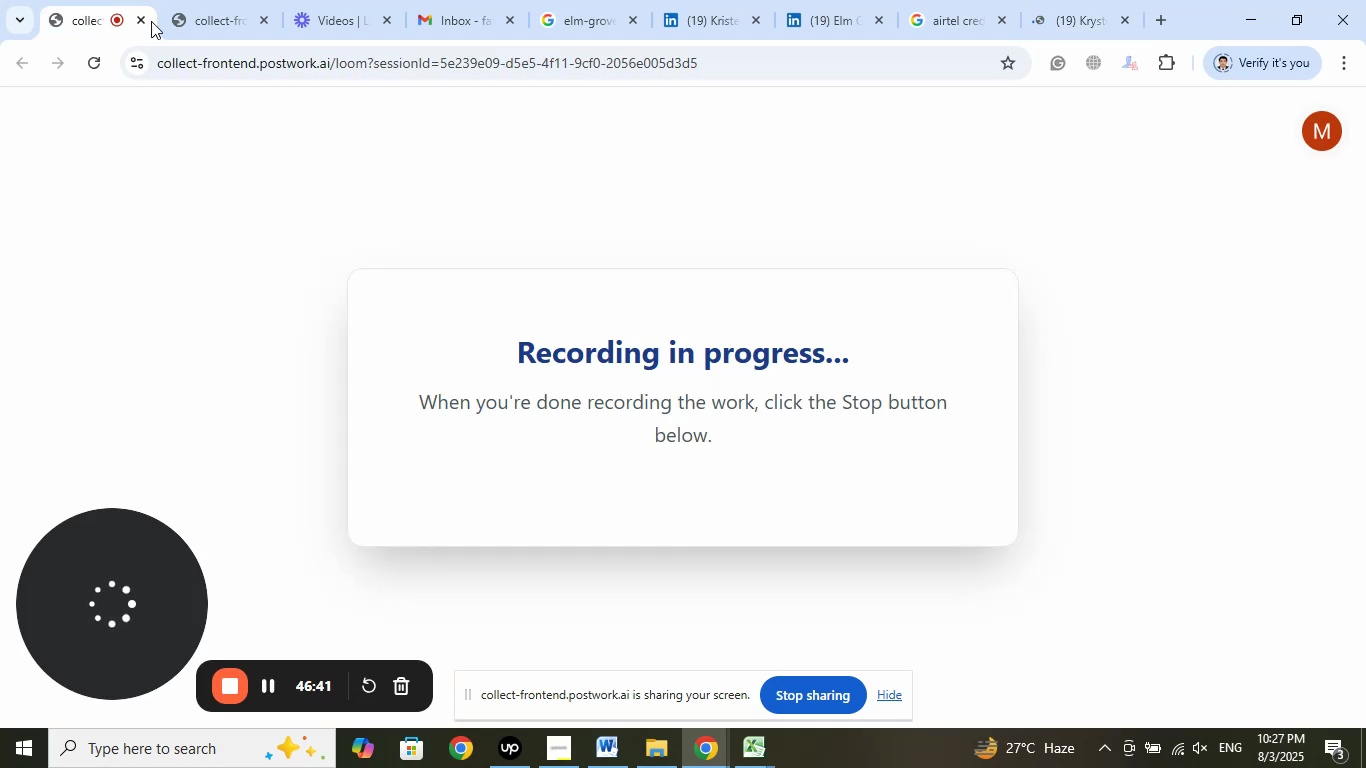 
left_click([199, 11])
 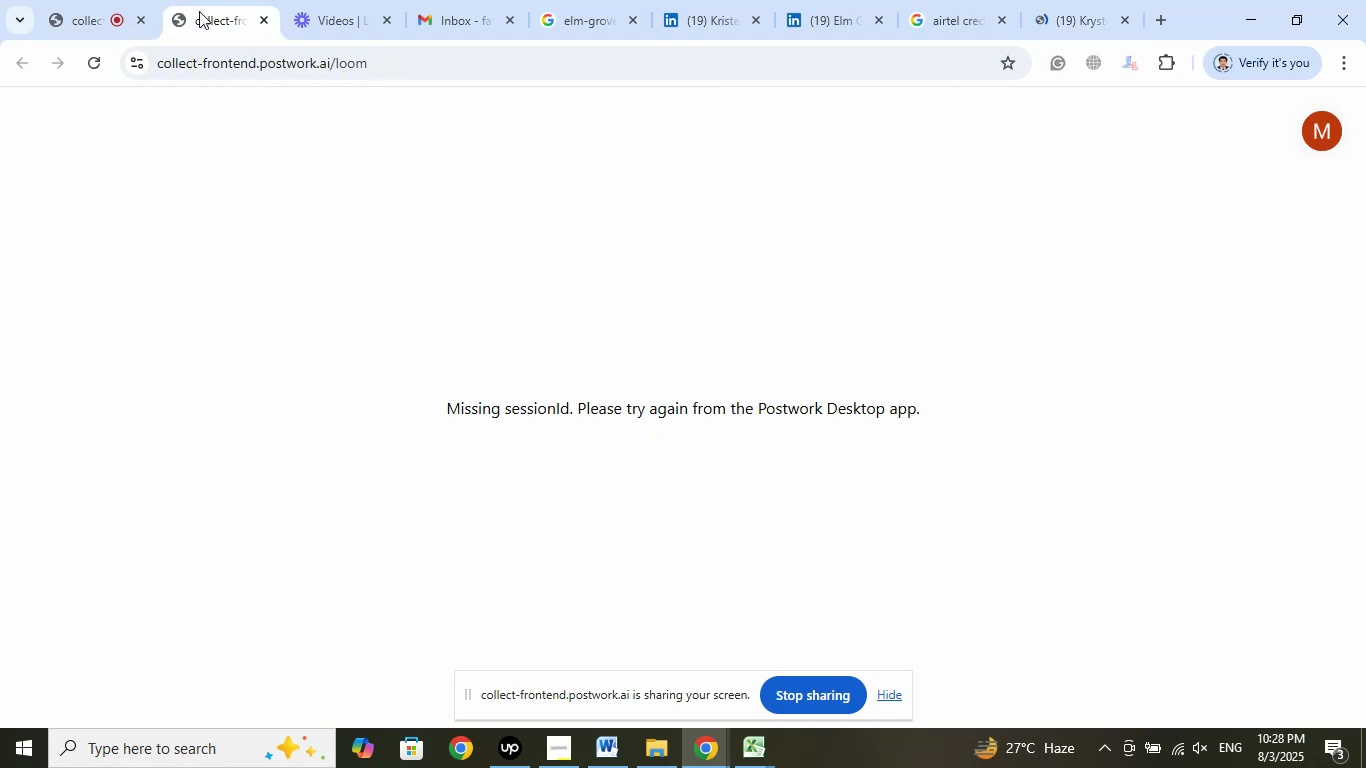 
left_click([323, 7])
 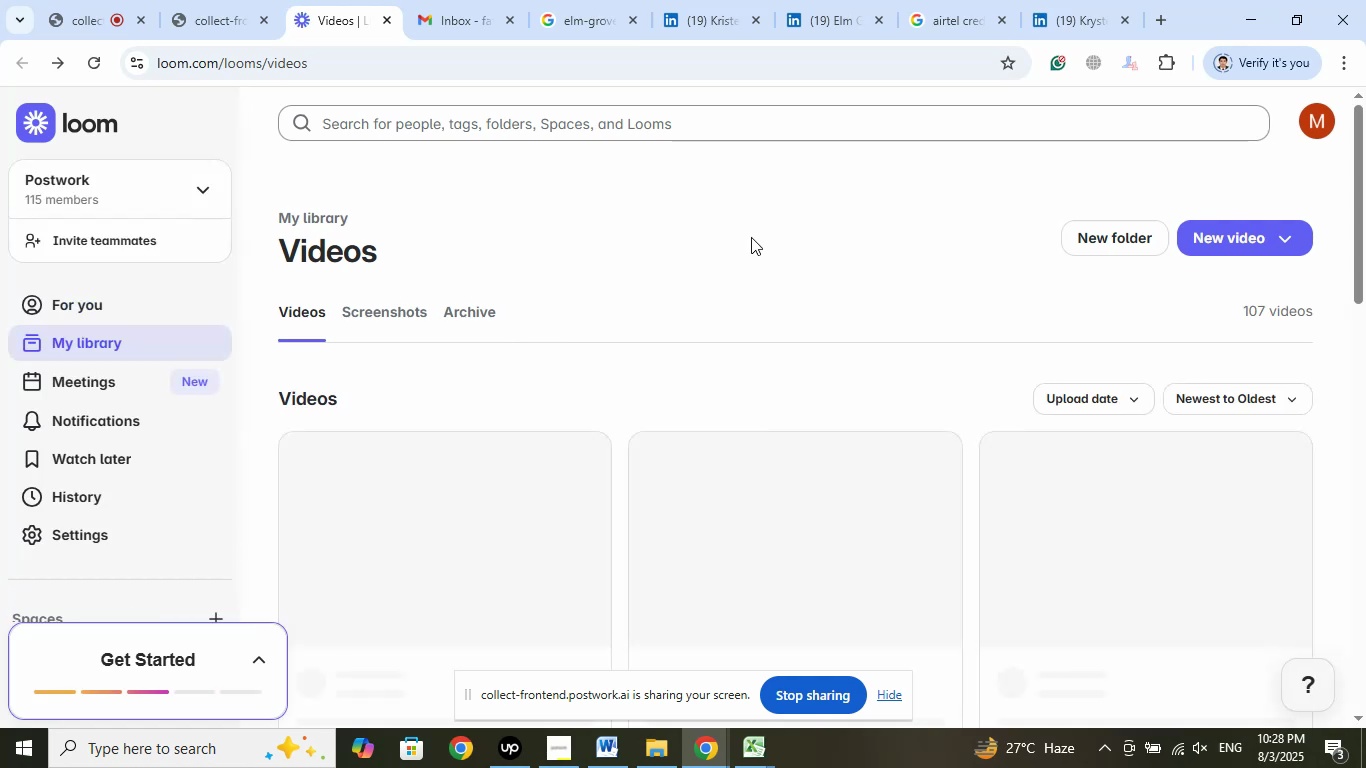 
wait(13.37)
 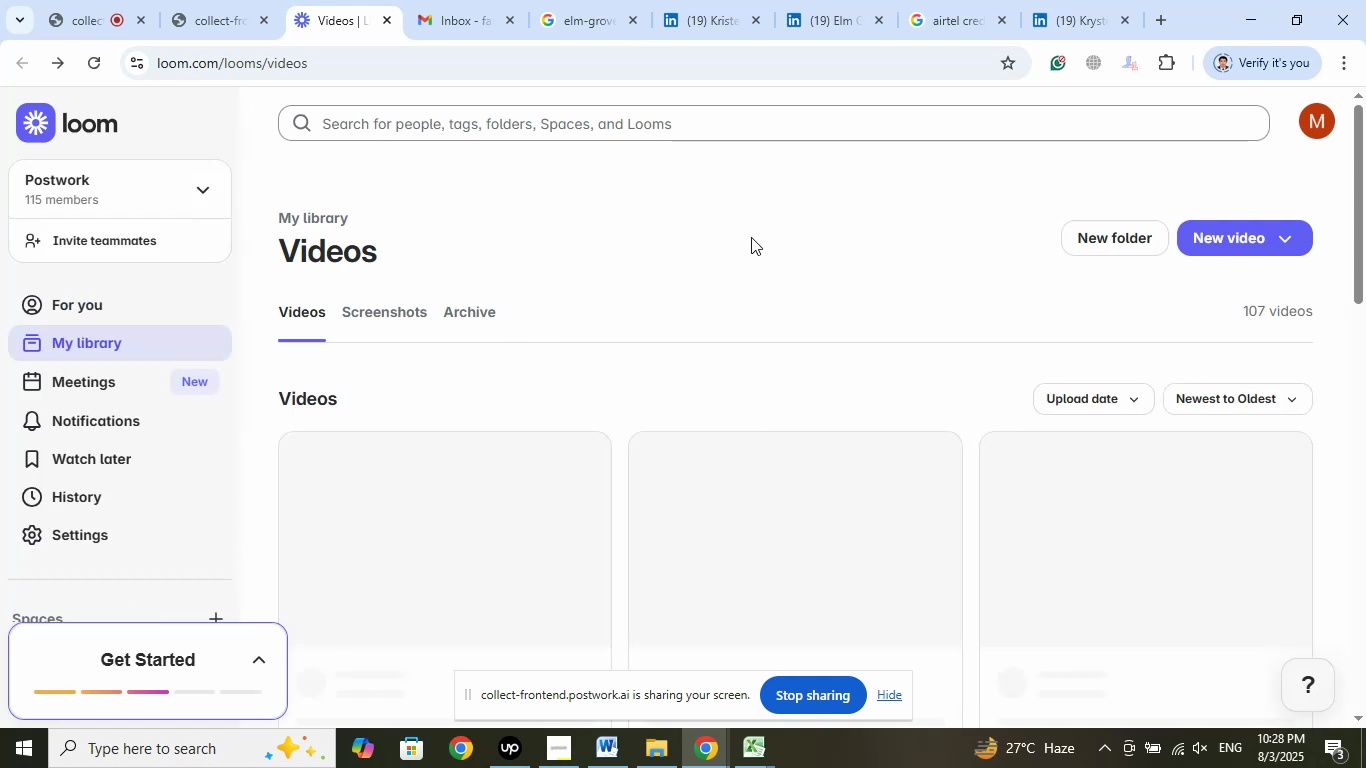 
left_click([561, 748])
 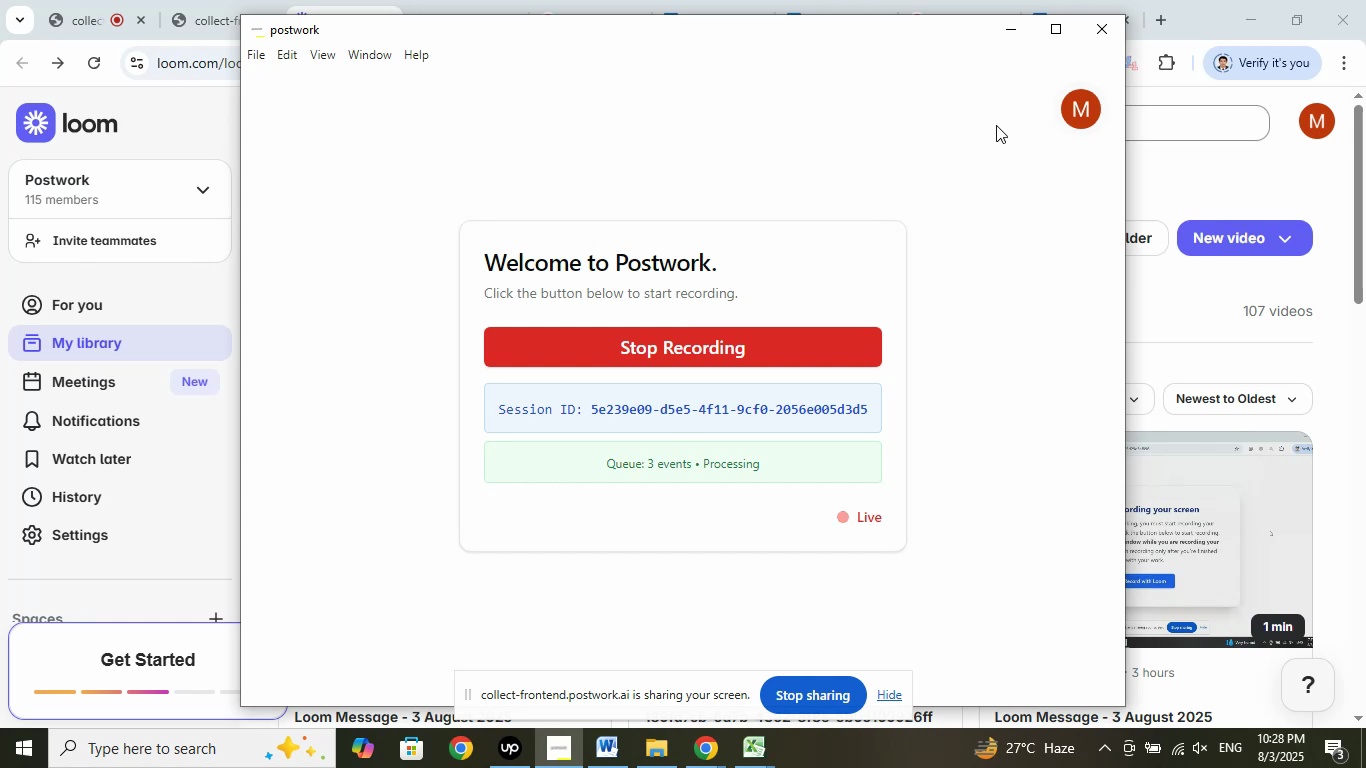 
left_click([1003, 29])
 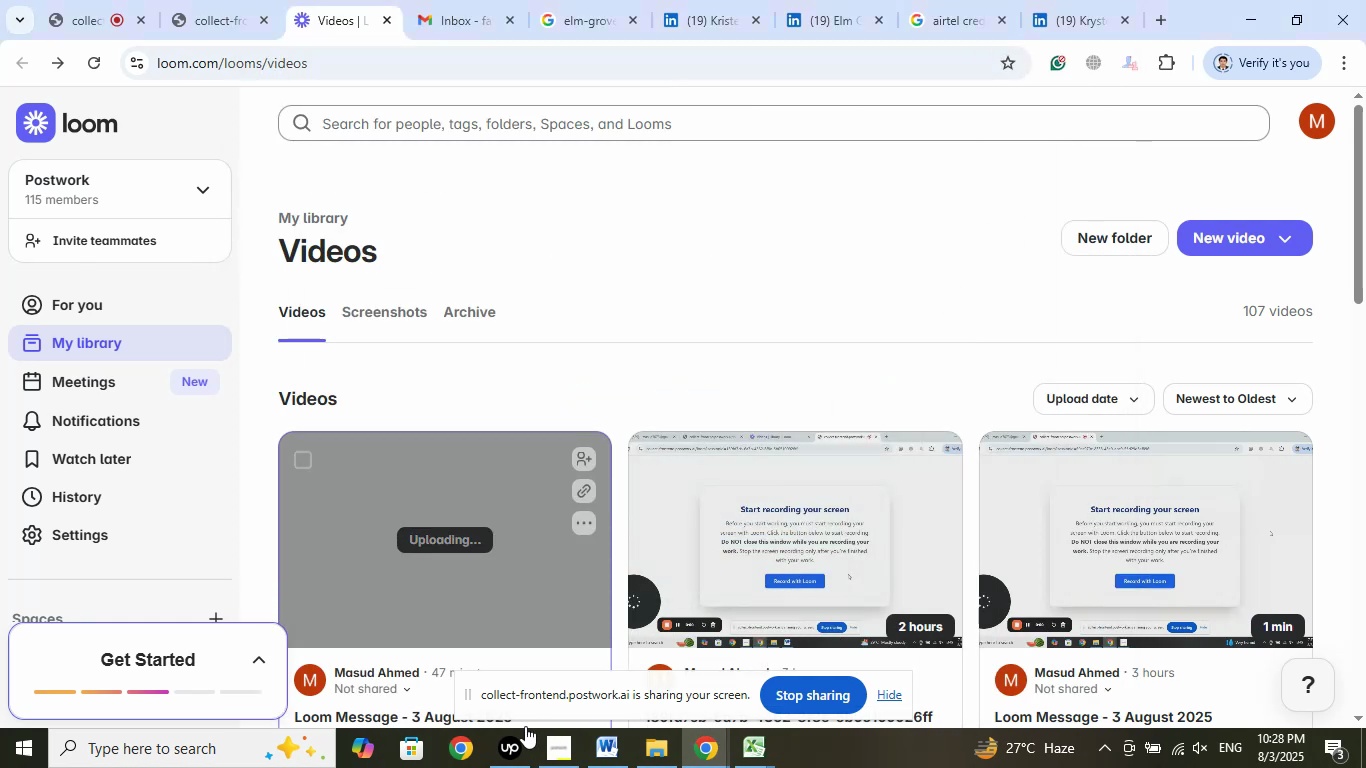 
left_click([519, 736])
 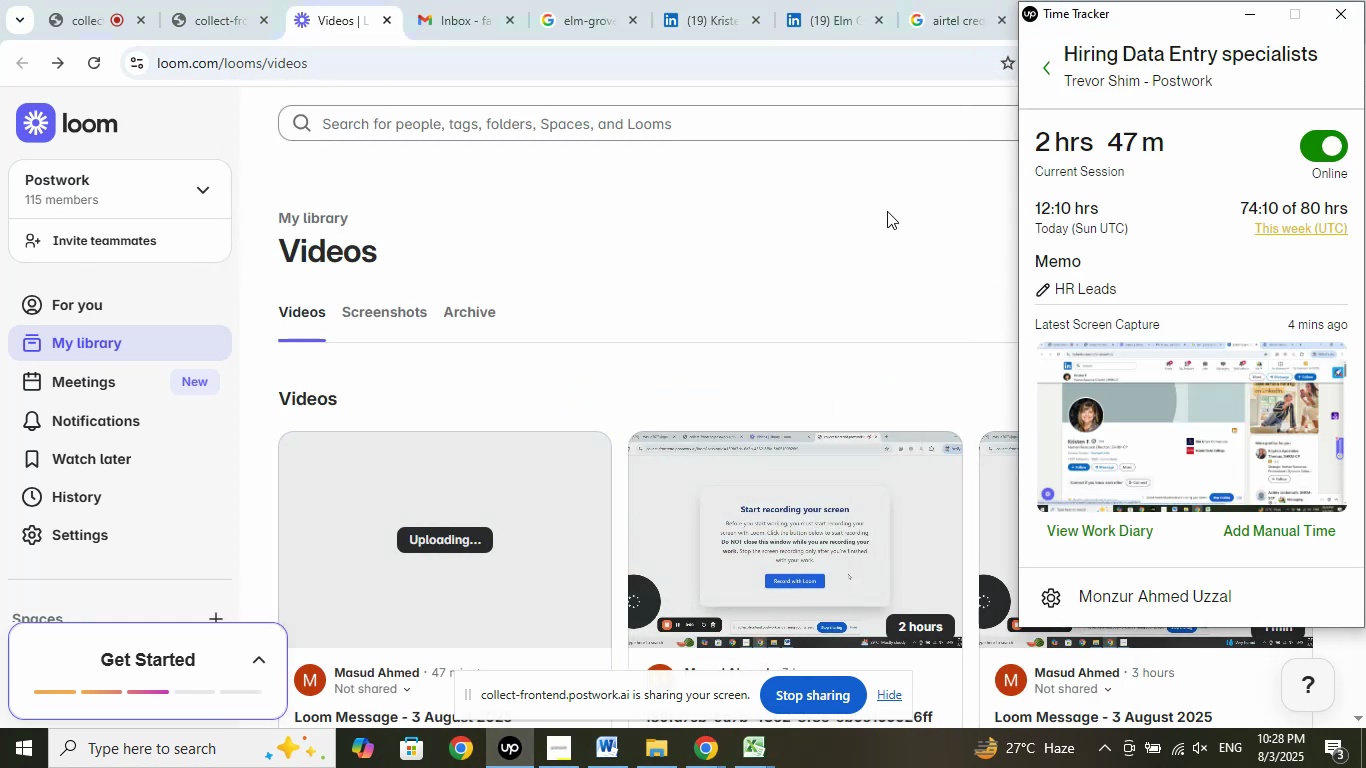 
left_click([887, 211])
 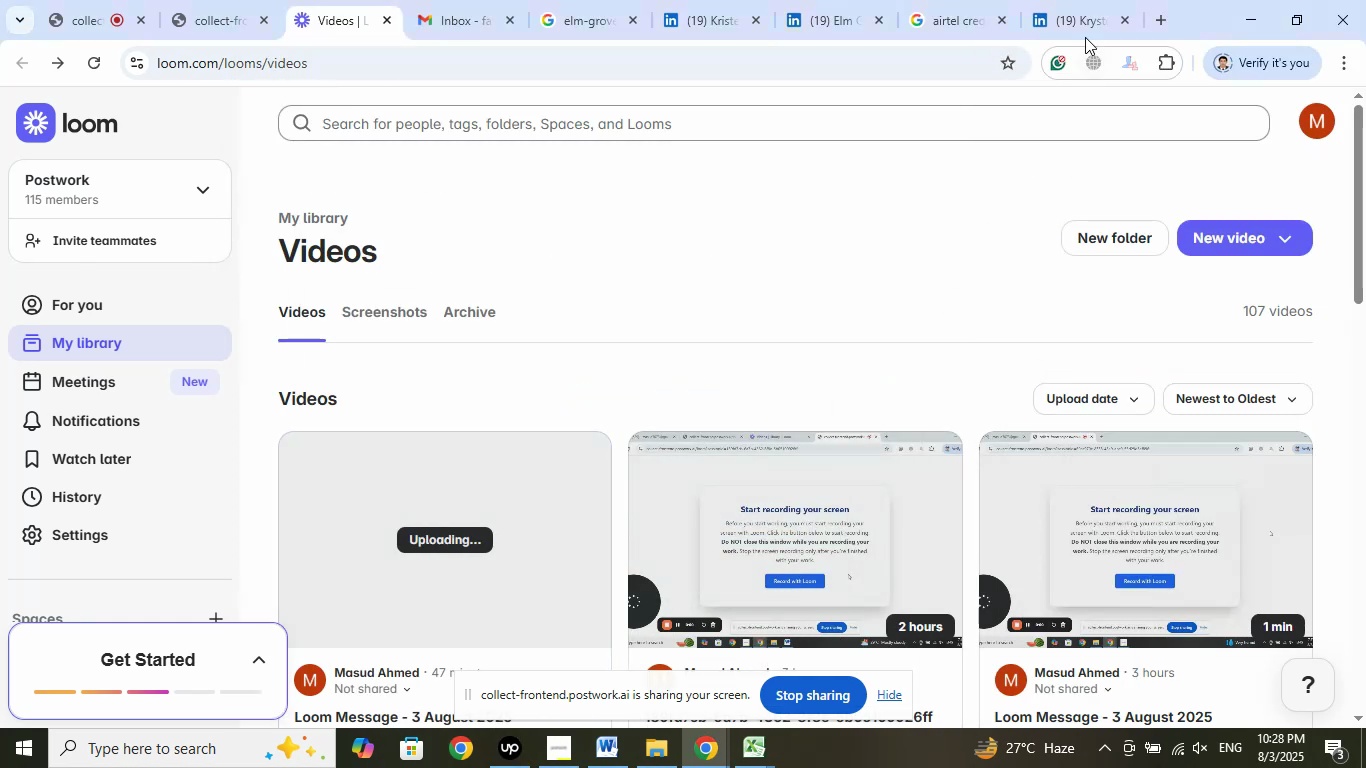 
left_click([1080, 15])
 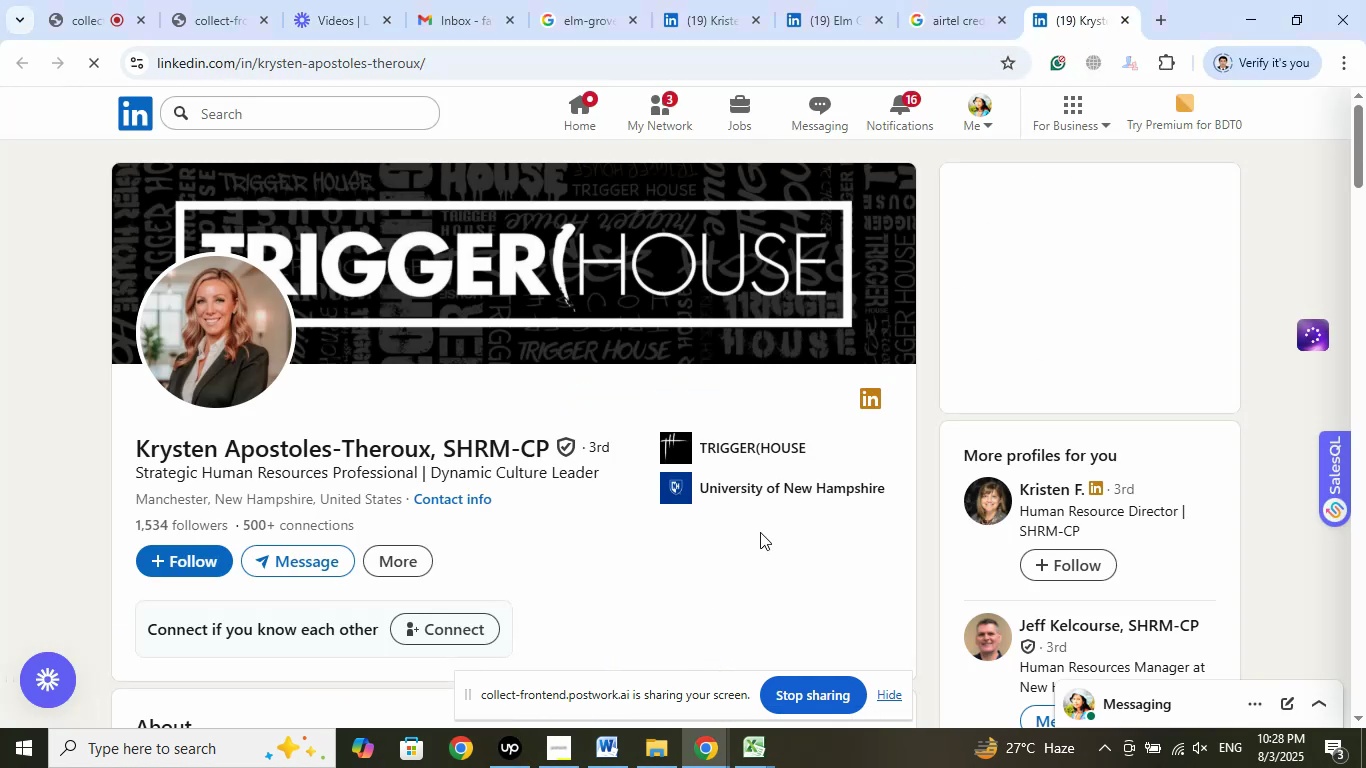 
left_click([753, 445])
 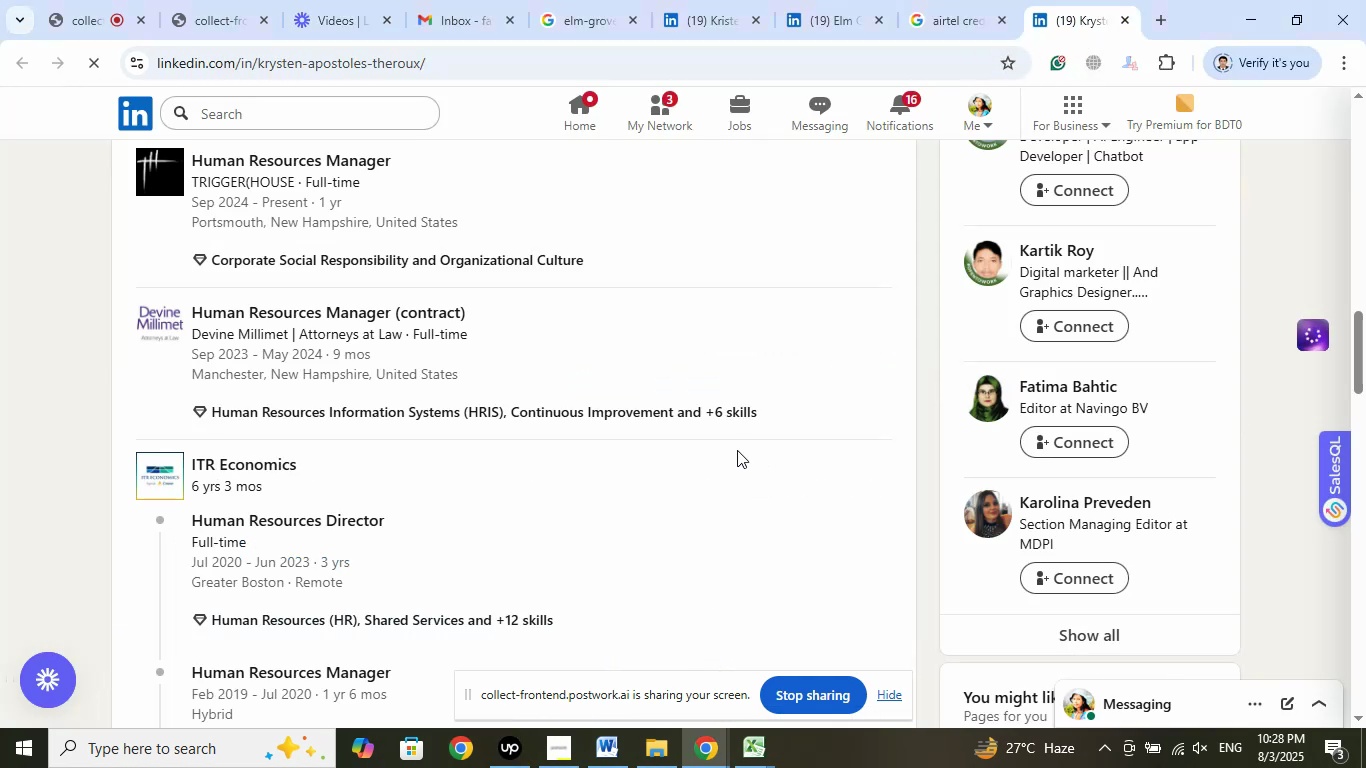 
scroll: coordinate [537, 517], scroll_direction: up, amount: 1.0
 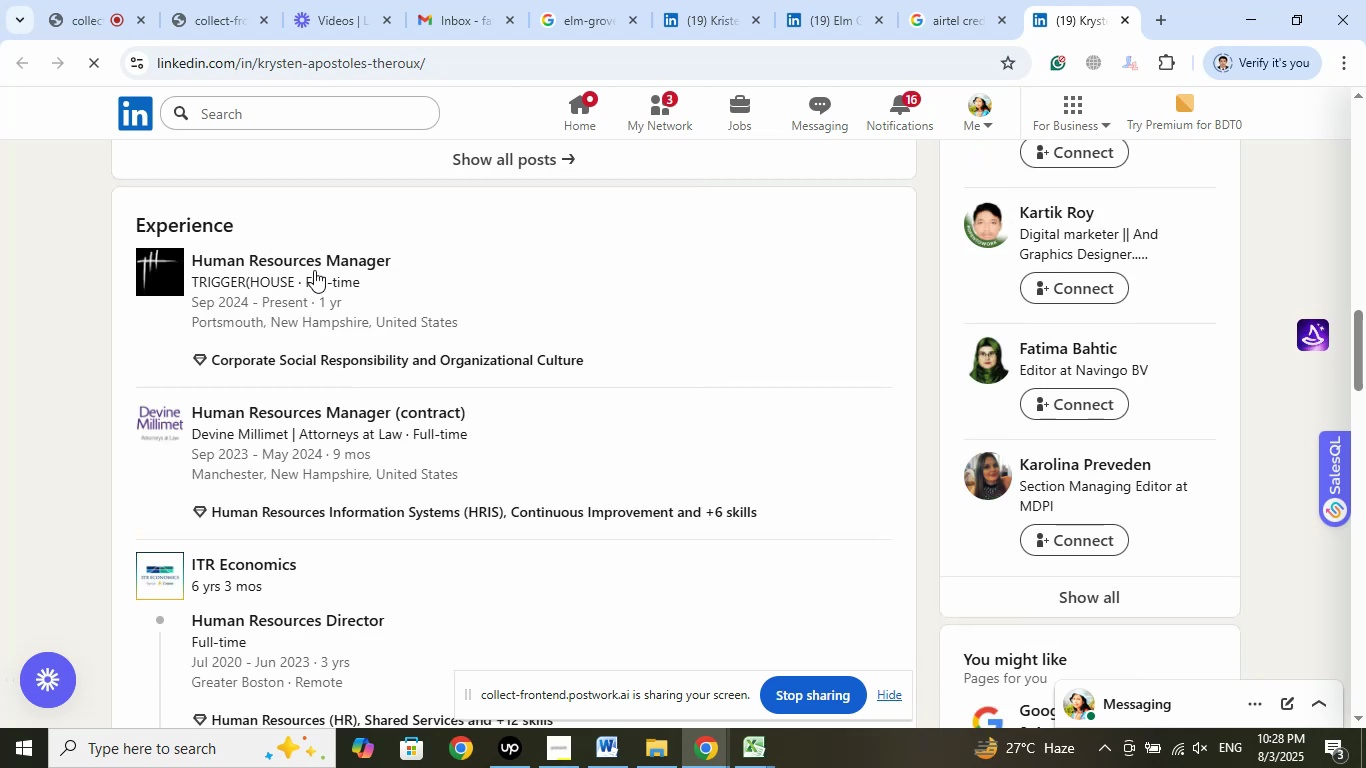 
right_click([314, 268])
 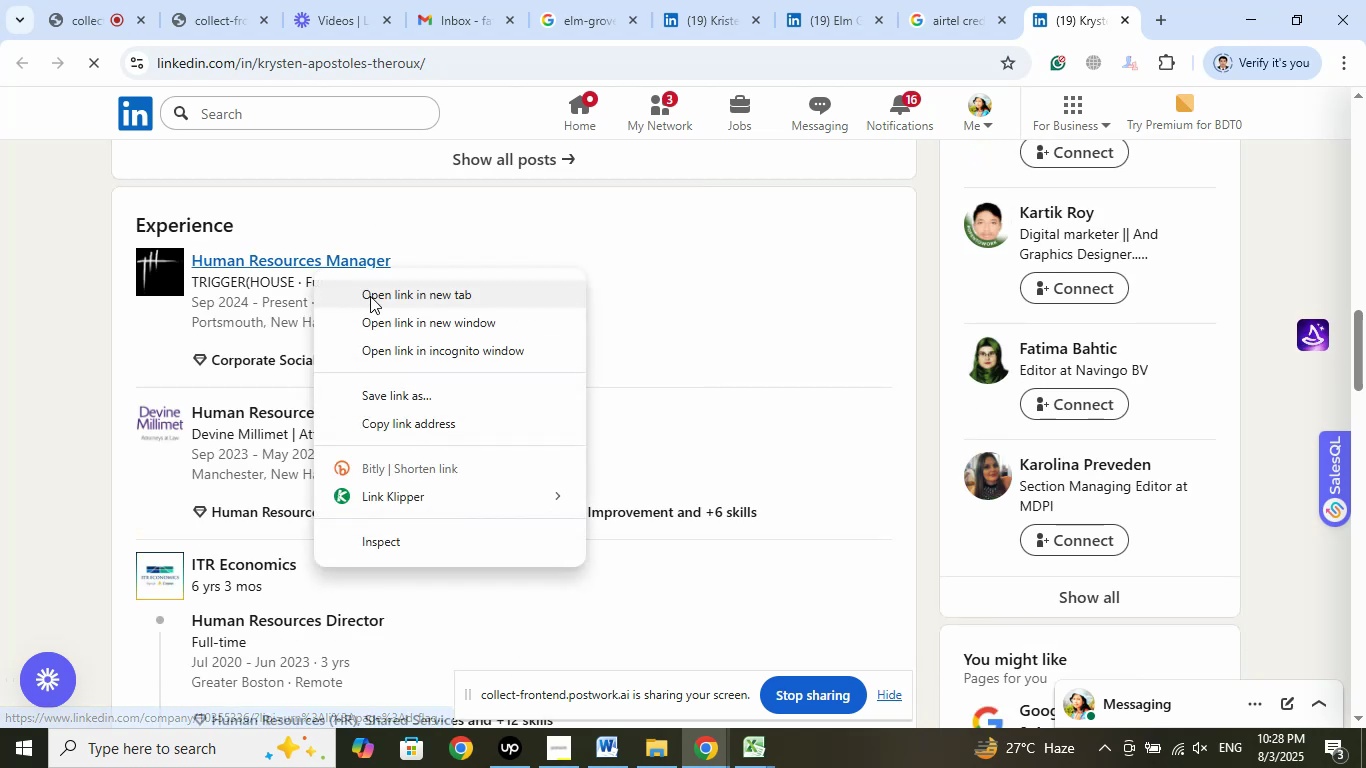 
left_click([370, 296])
 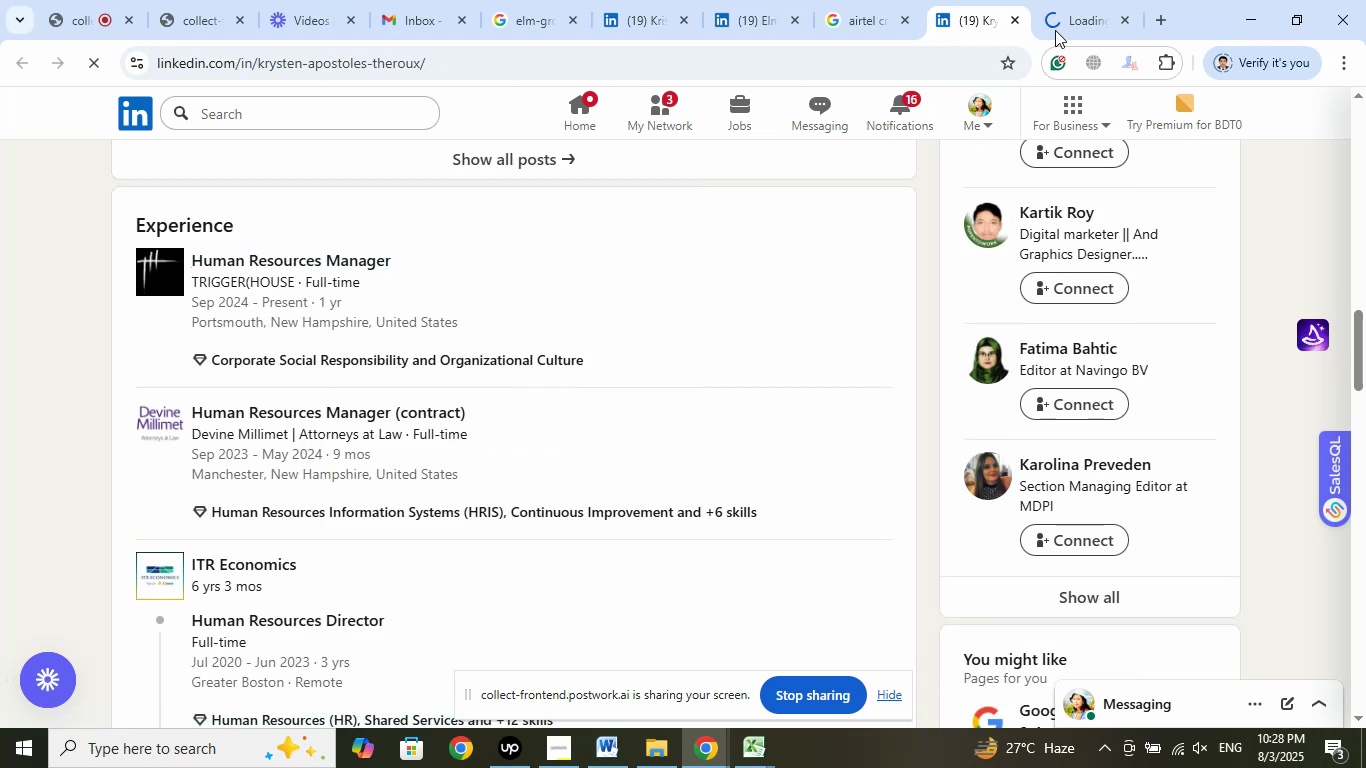 
left_click([1060, 24])
 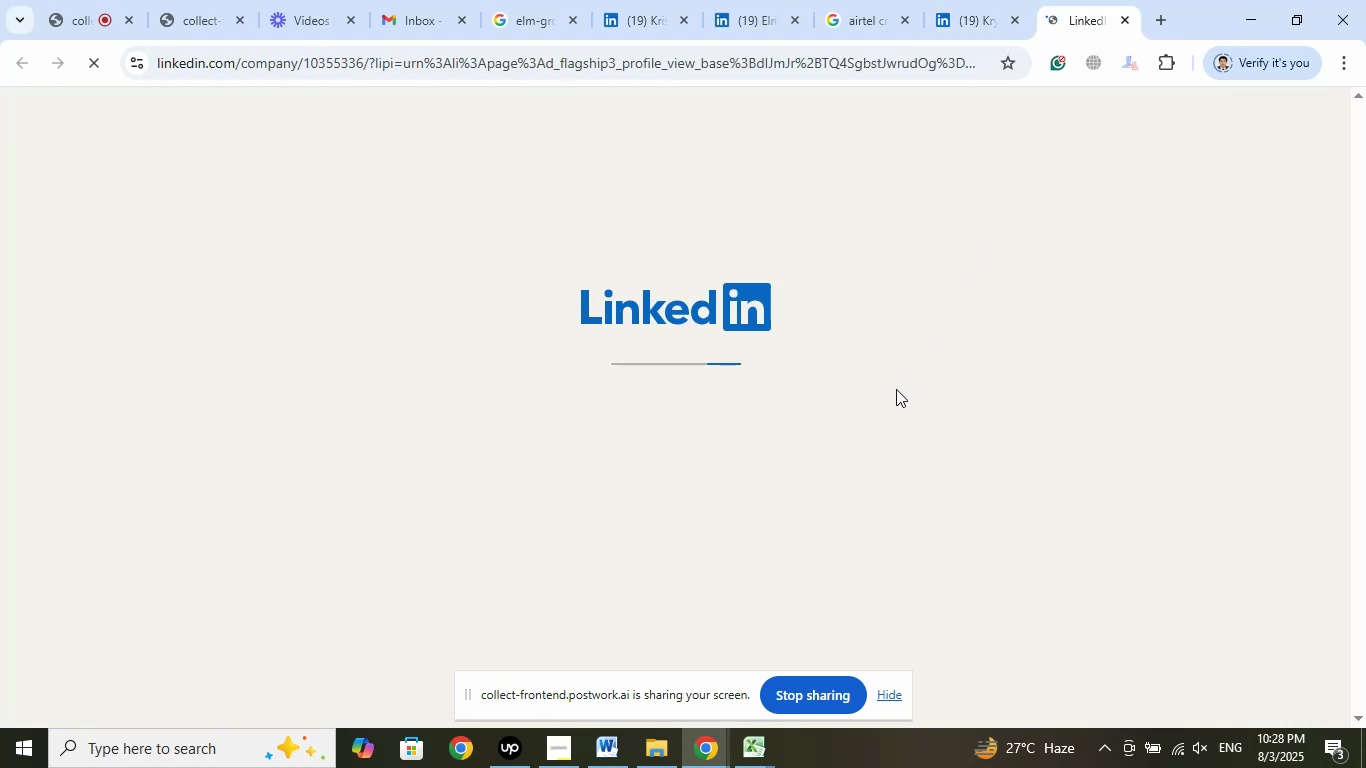 
wait(8.16)
 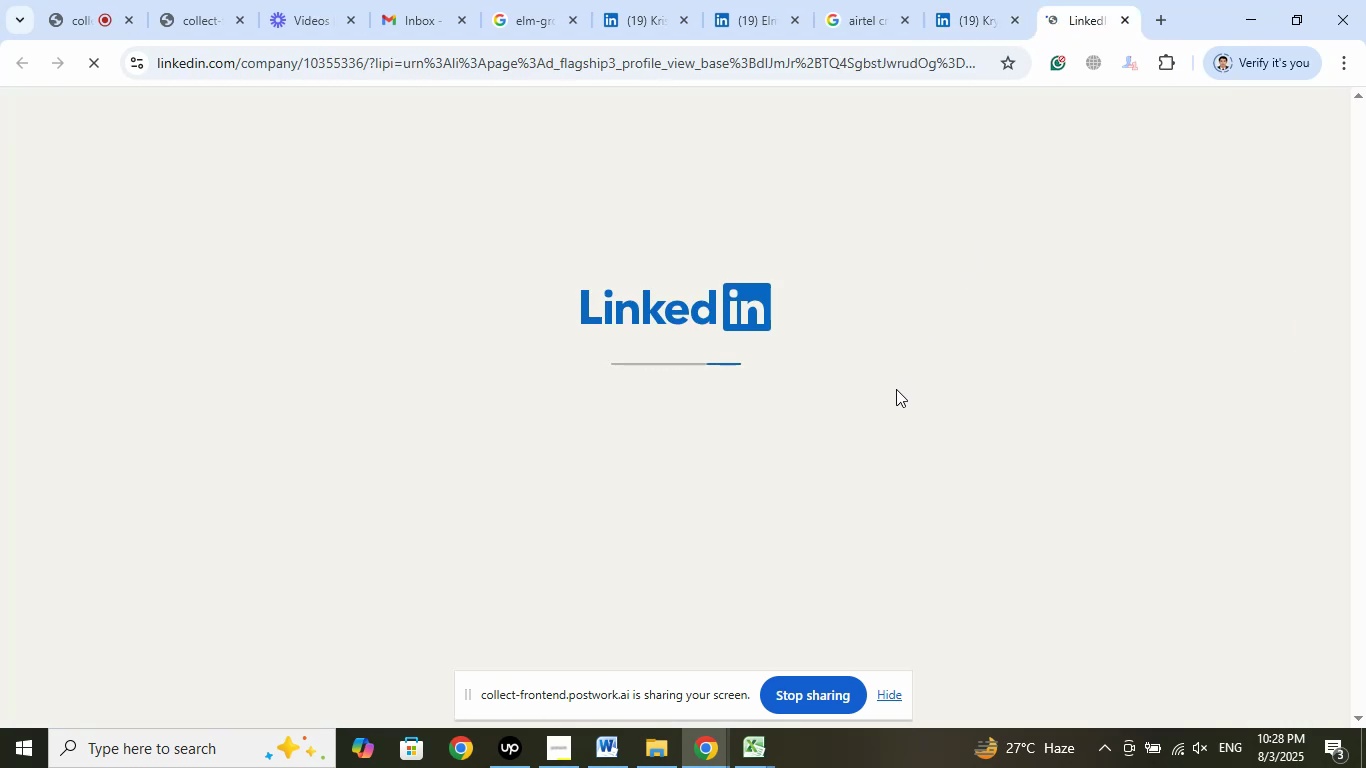 
left_click([980, 19])
 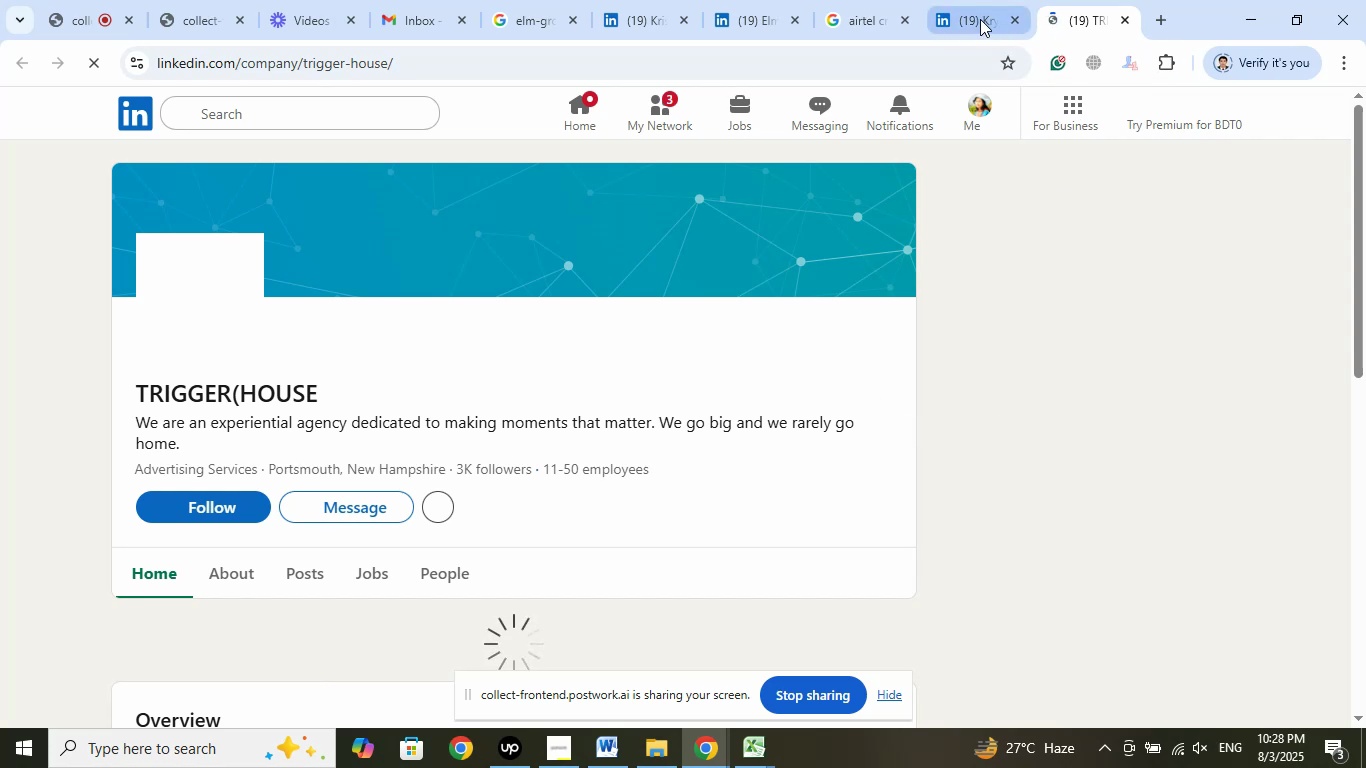 
mouse_move([992, 47])
 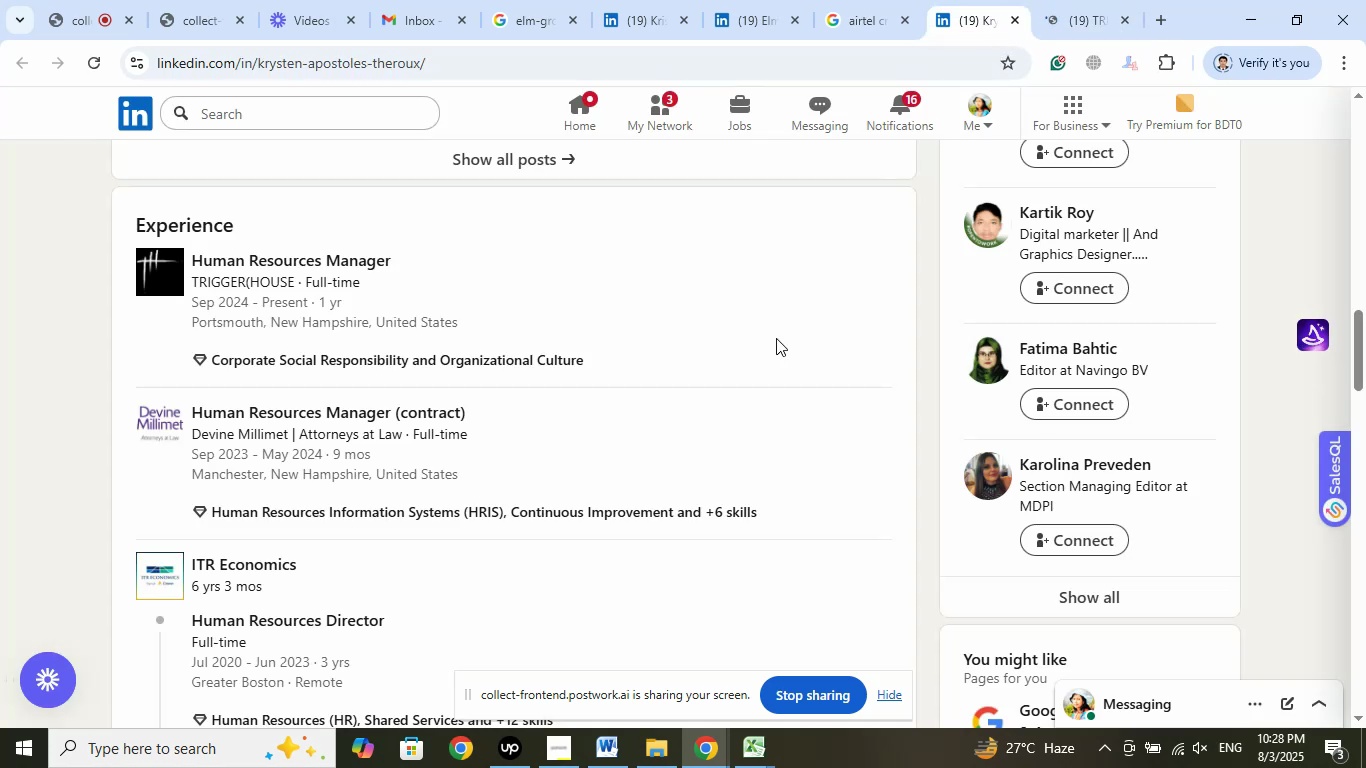 
scroll: coordinate [674, 458], scroll_direction: up, amount: 14.0
 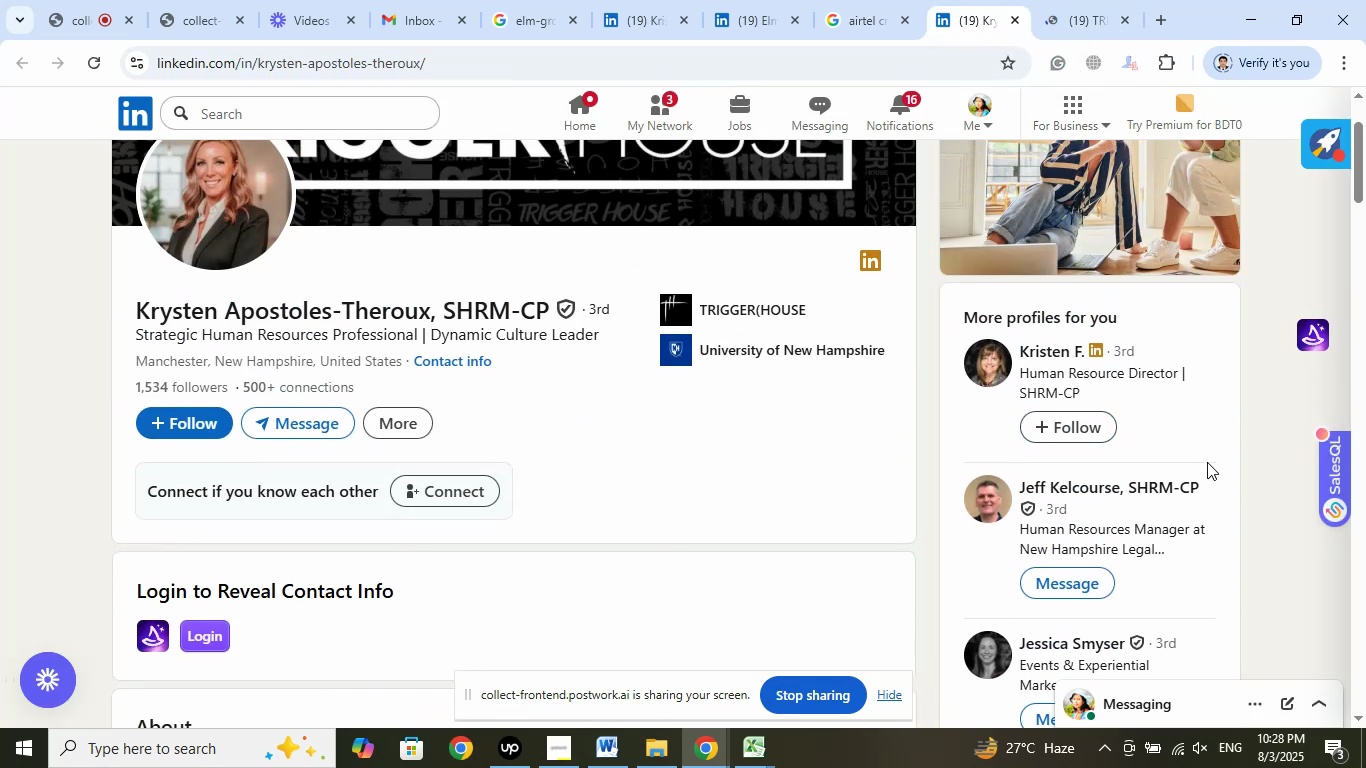 
scroll: coordinate [1269, 571], scroll_direction: down, amount: 1.0
 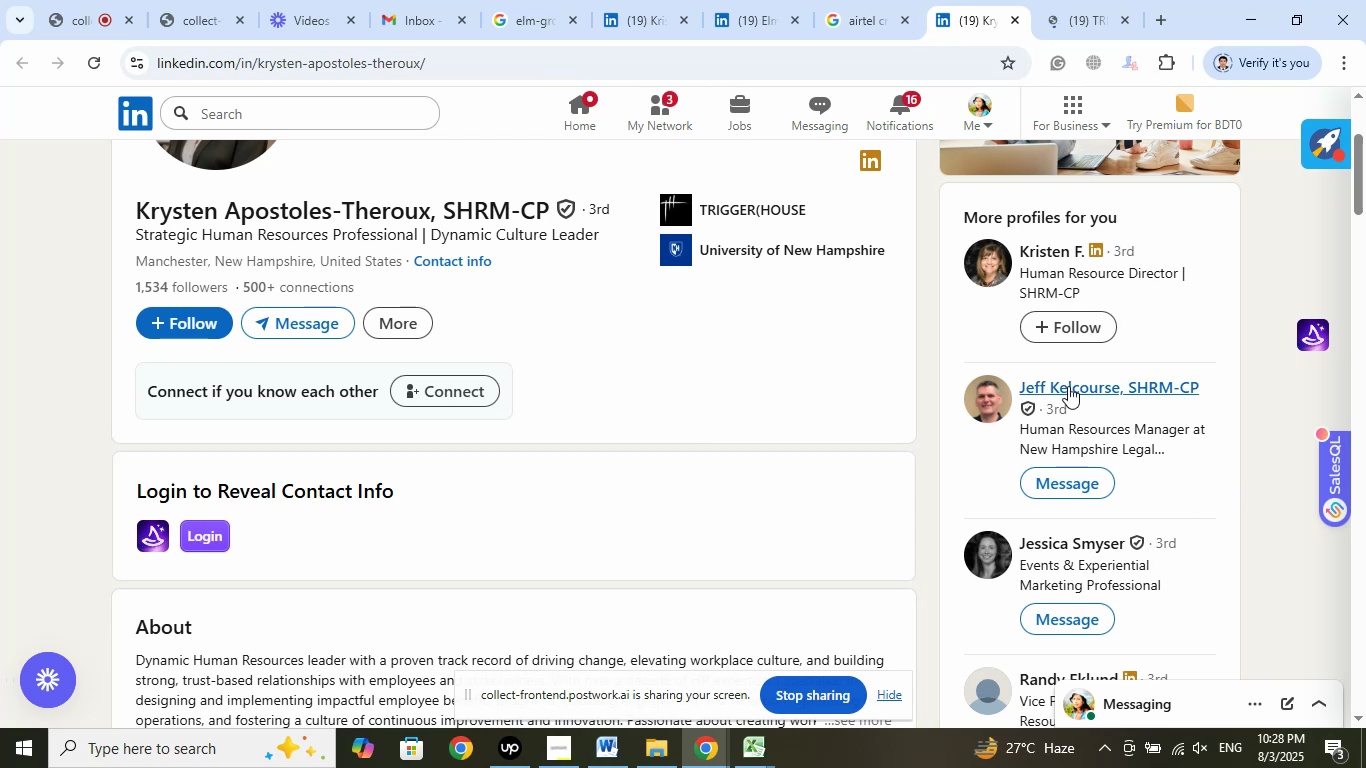 
left_click([1138, 420])
 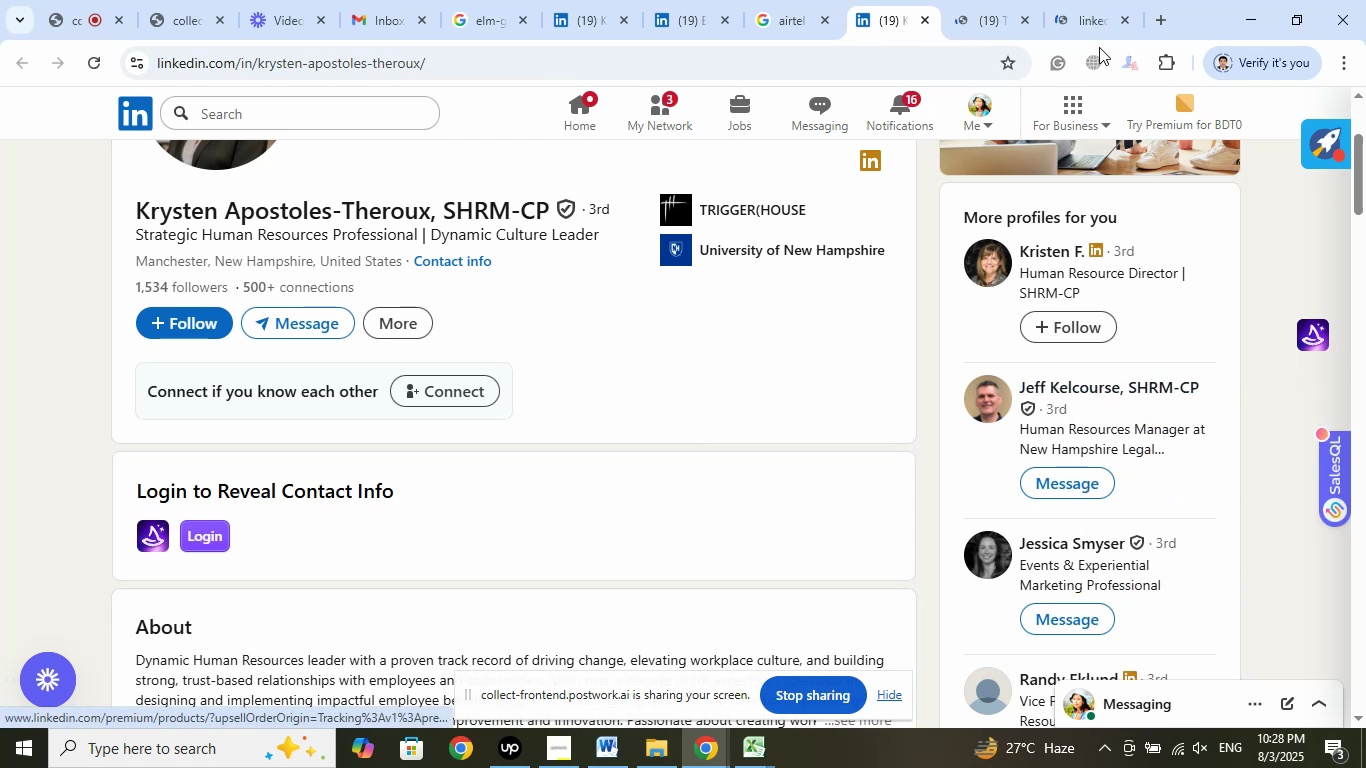 
left_click([1089, 18])
 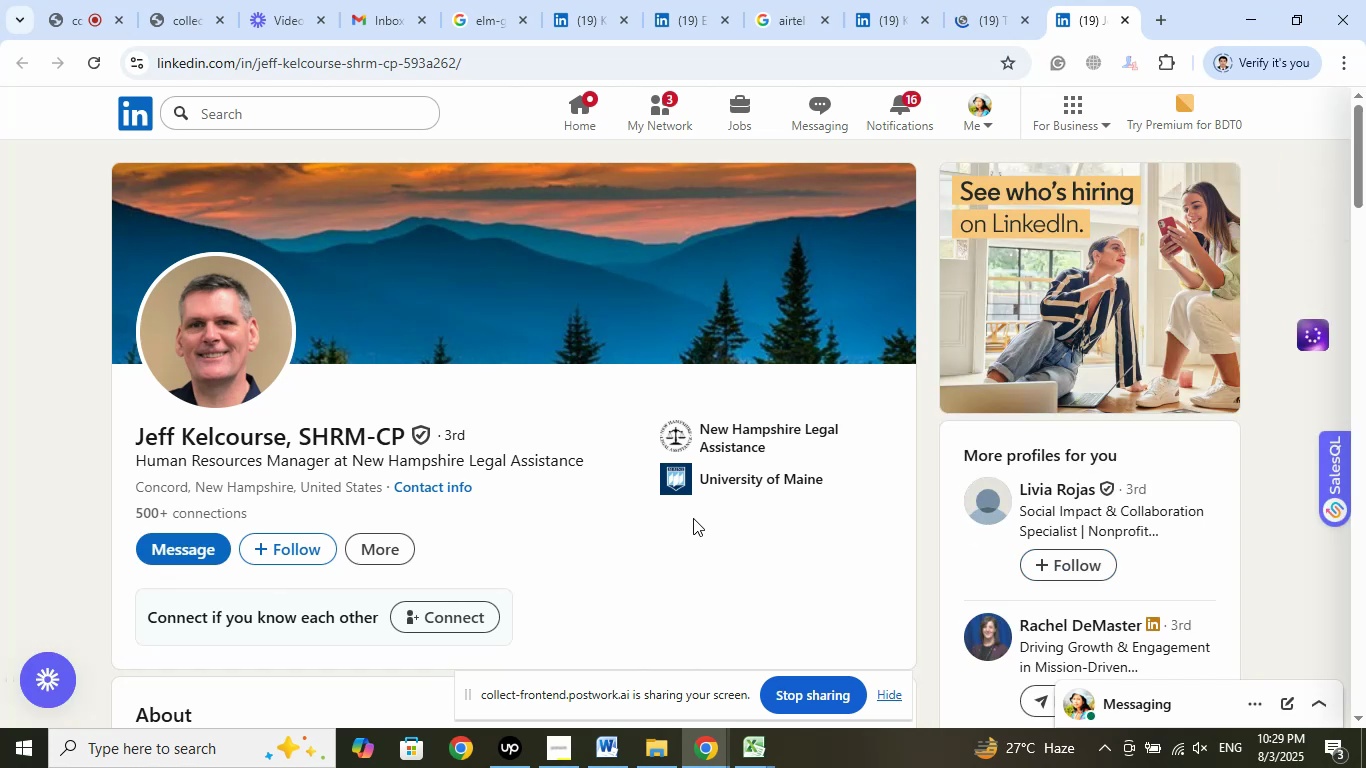 
wait(25.85)
 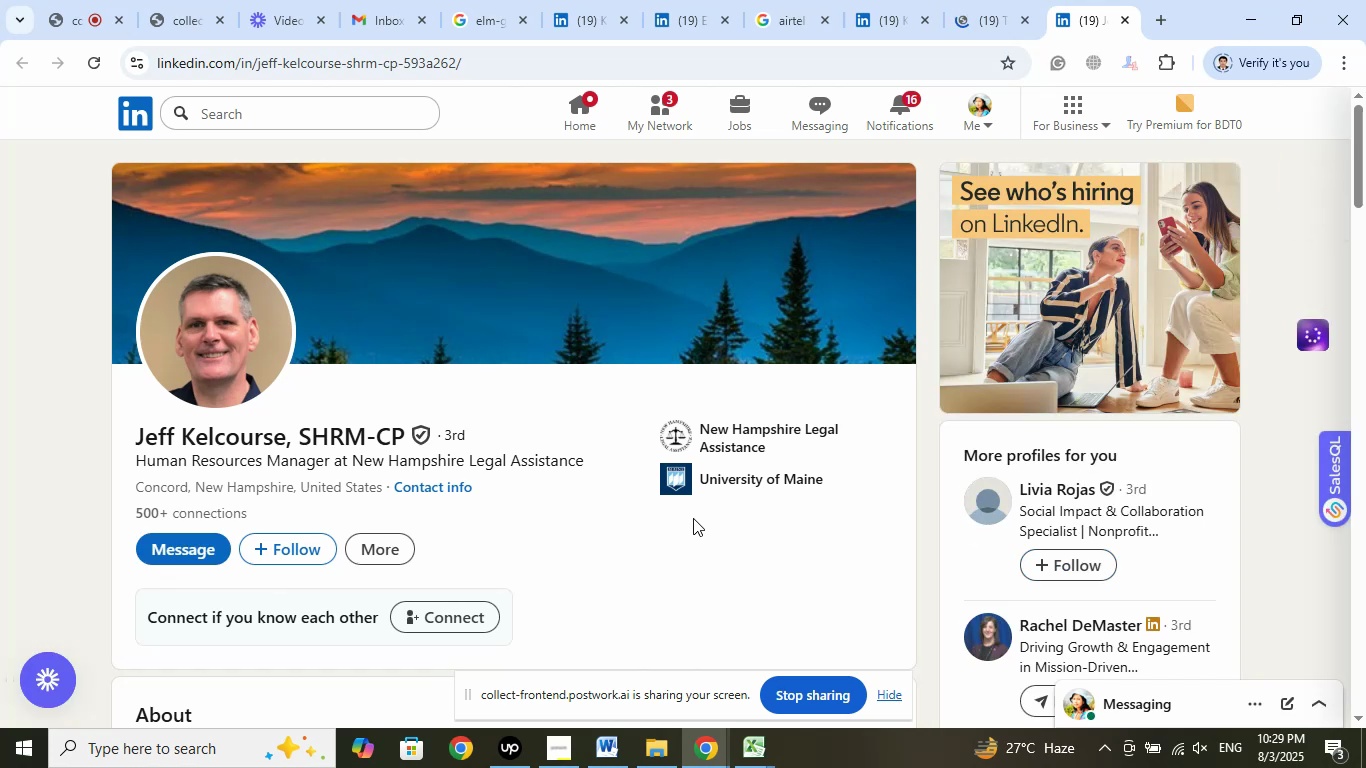 
left_click([748, 445])
 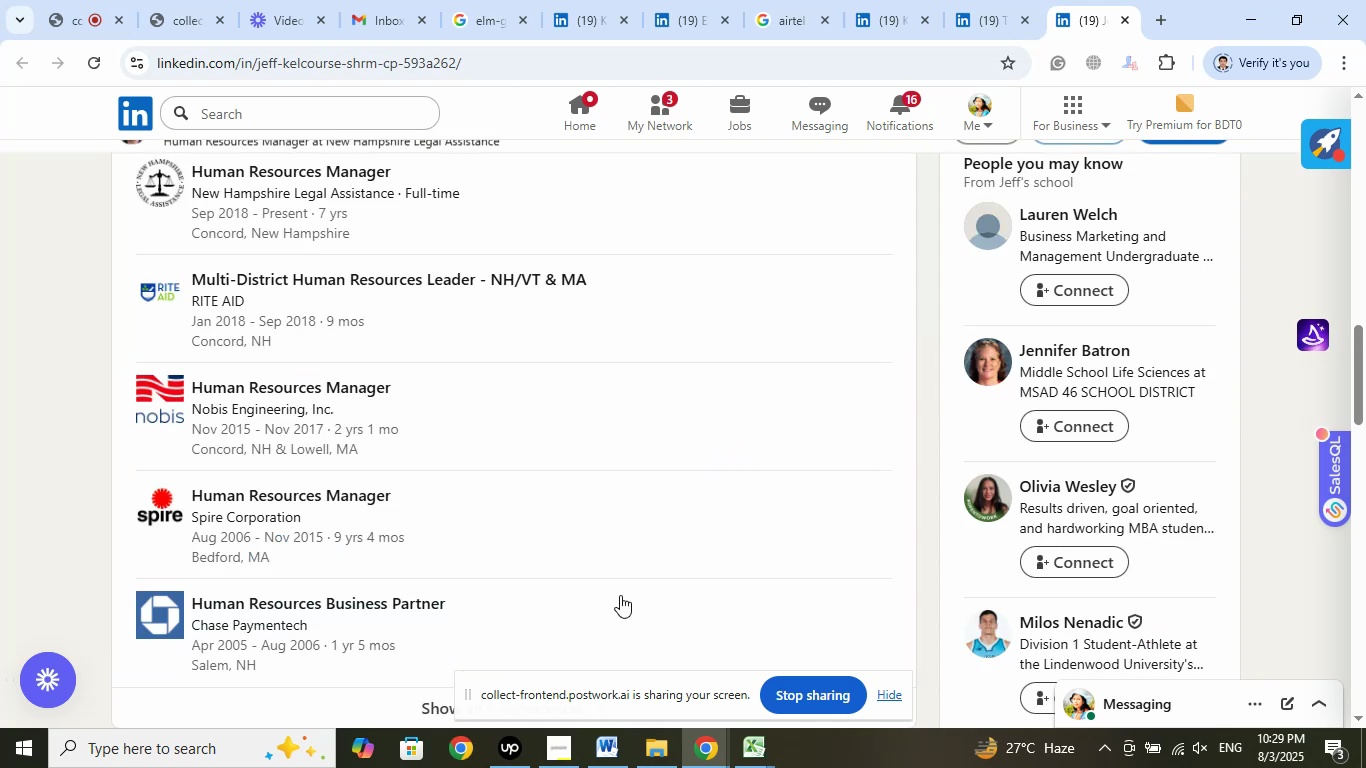 
scroll: coordinate [586, 546], scroll_direction: up, amount: 2.0
 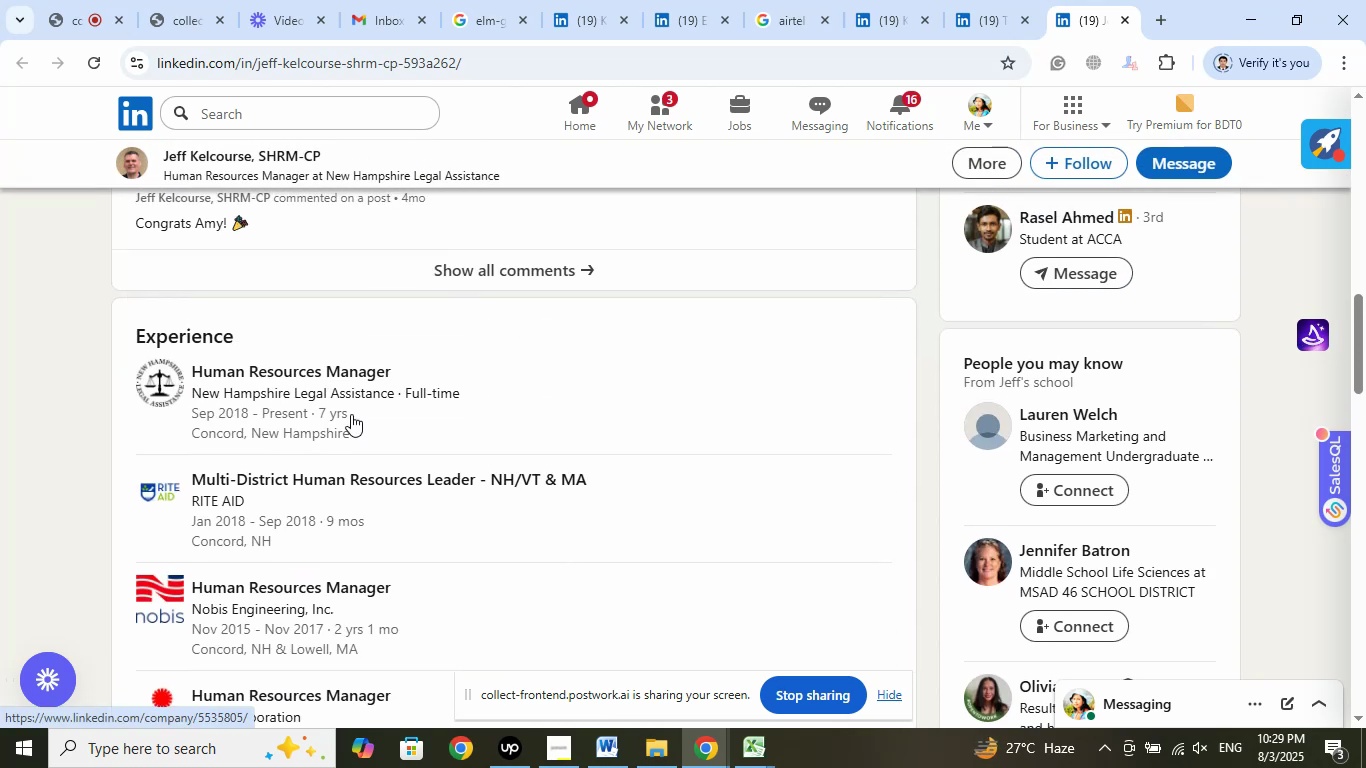 
right_click([324, 388])
 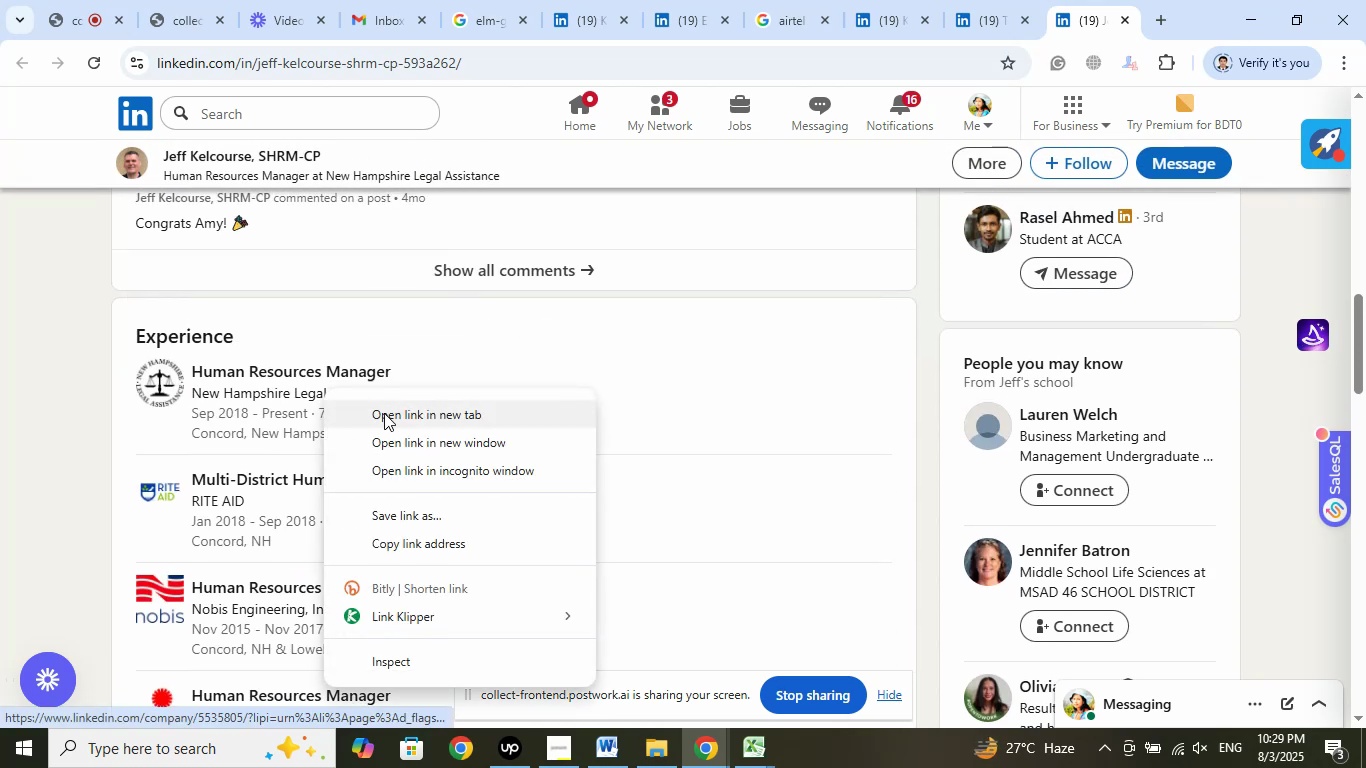 
left_click([385, 414])
 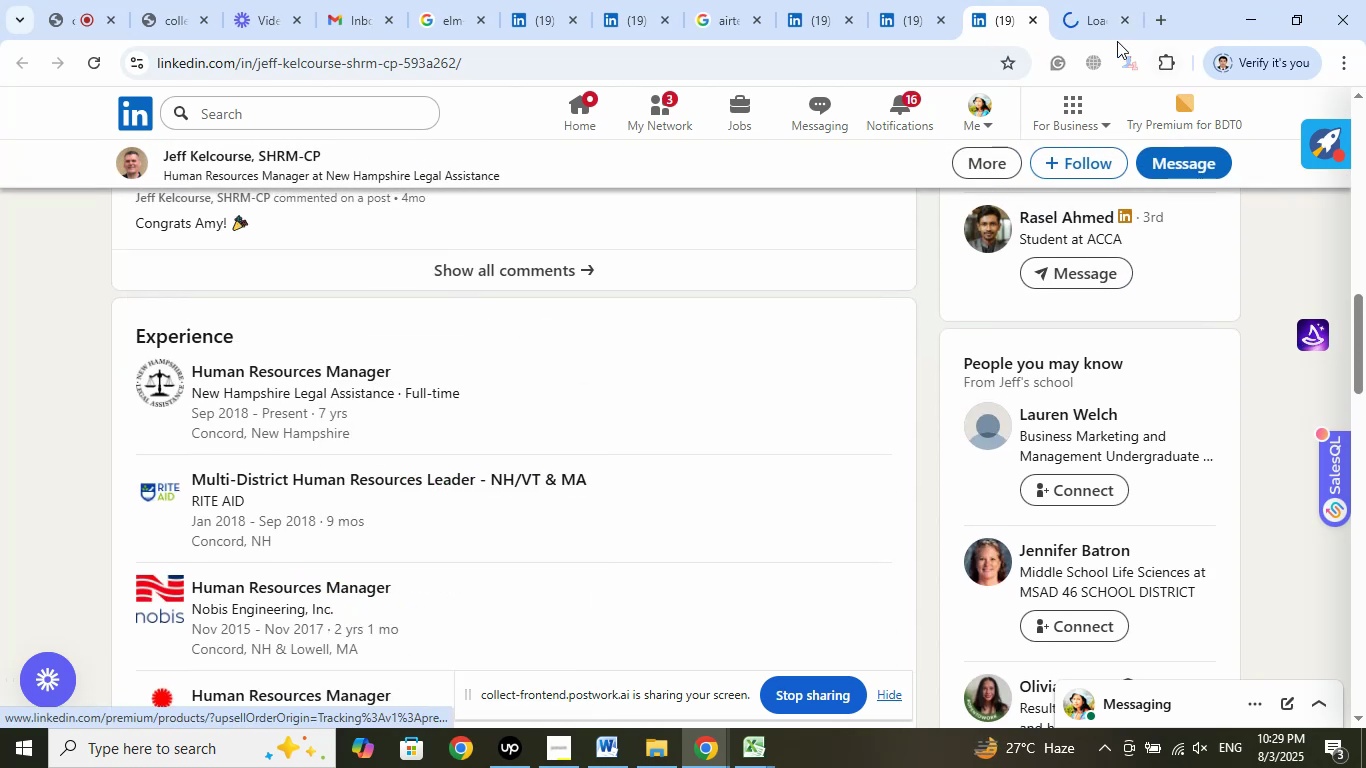 
left_click([1088, 17])
 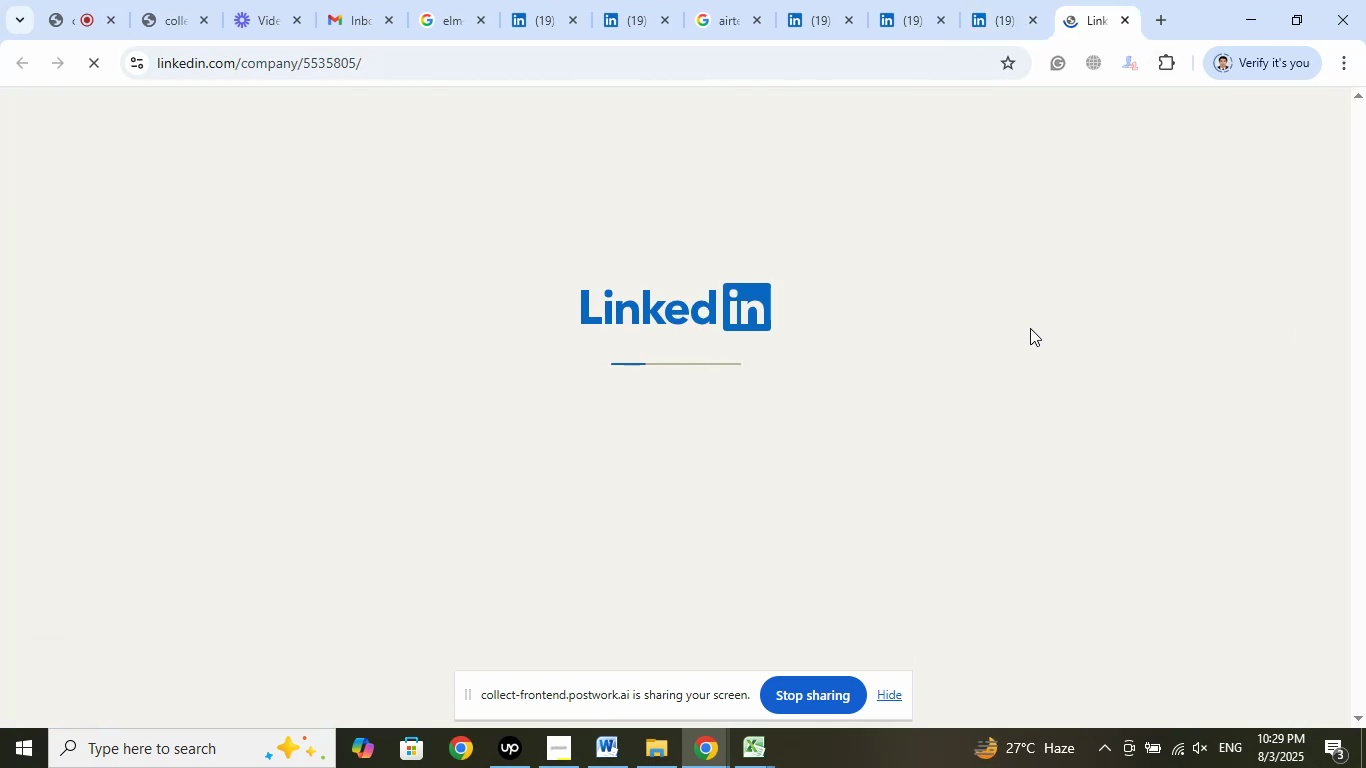 
wait(10.49)
 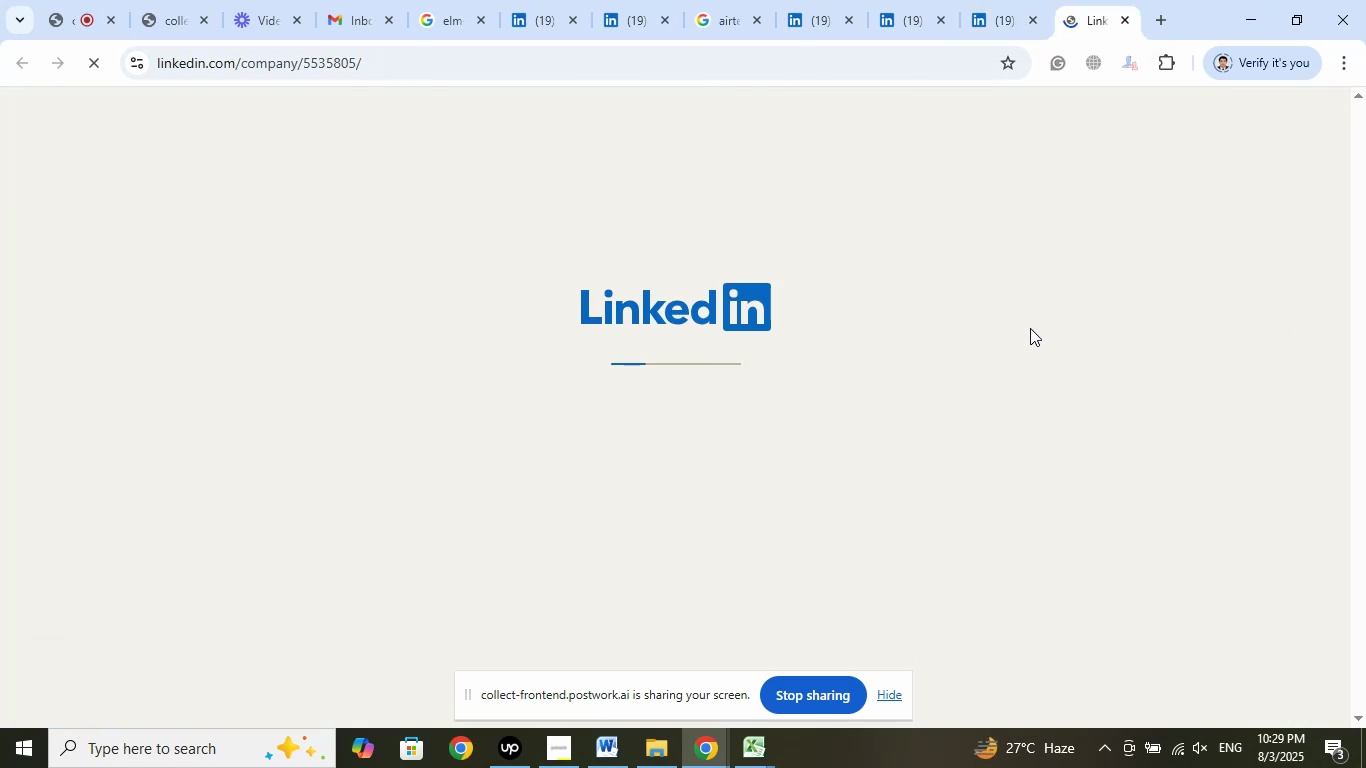 
left_click([1121, 19])
 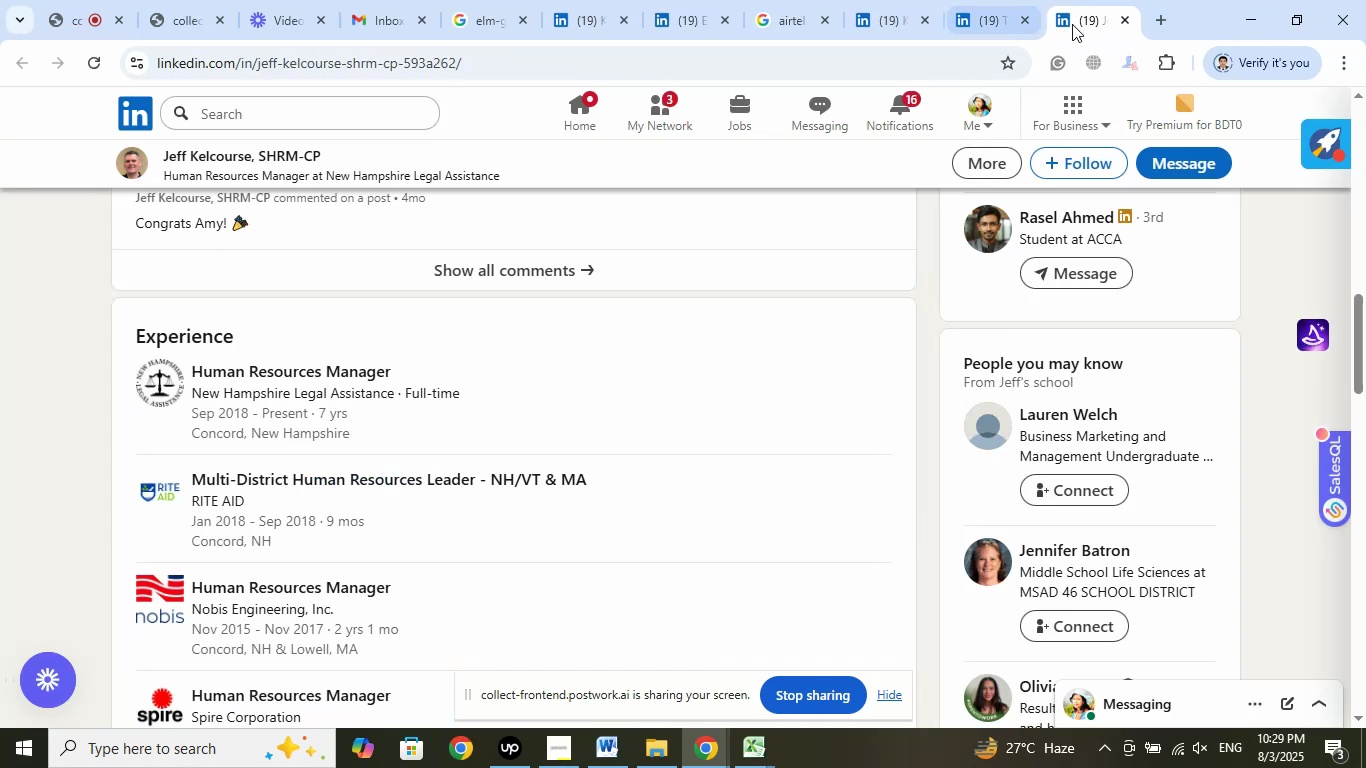 
left_click([1125, 19])
 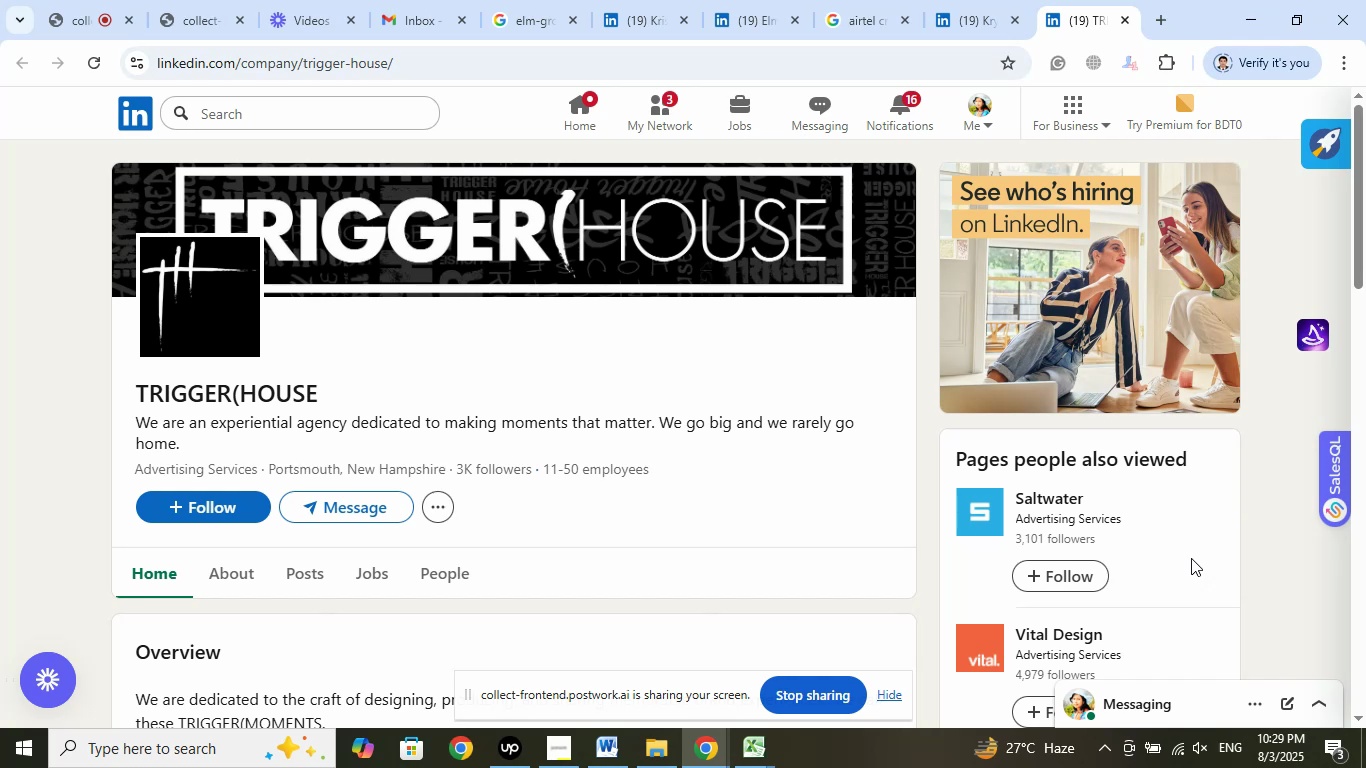 
scroll: coordinate [1199, 473], scroll_direction: down, amount: 6.0
 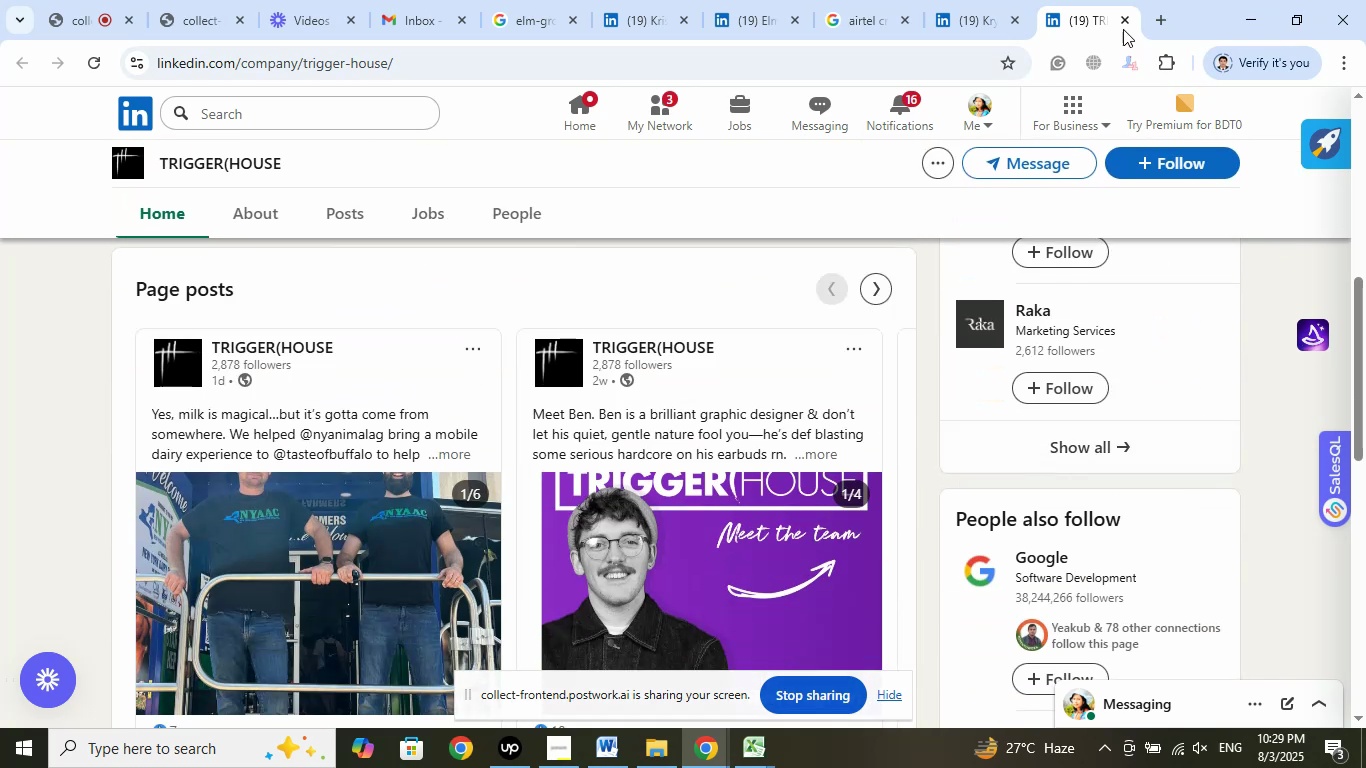 
left_click([1127, 18])
 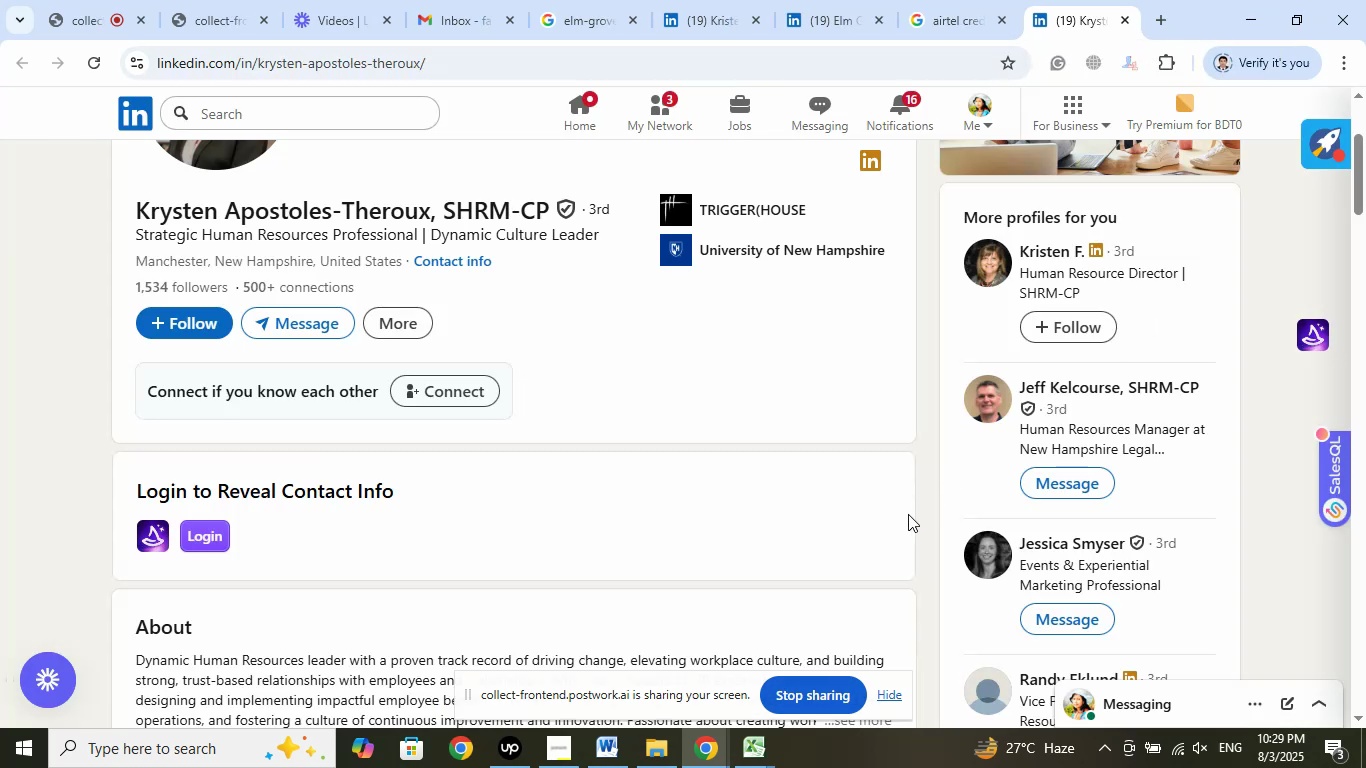 
scroll: coordinate [899, 513], scroll_direction: up, amount: 1.0
 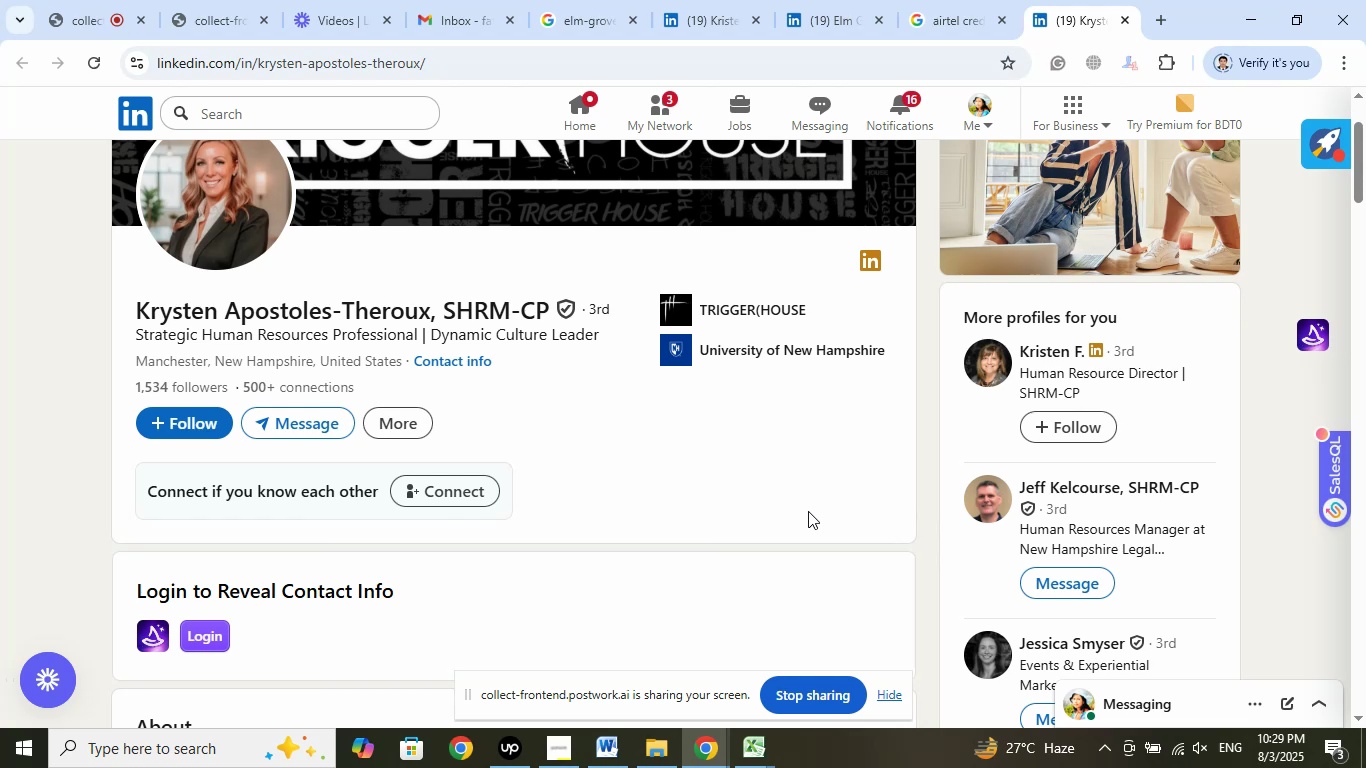 
wait(8.36)
 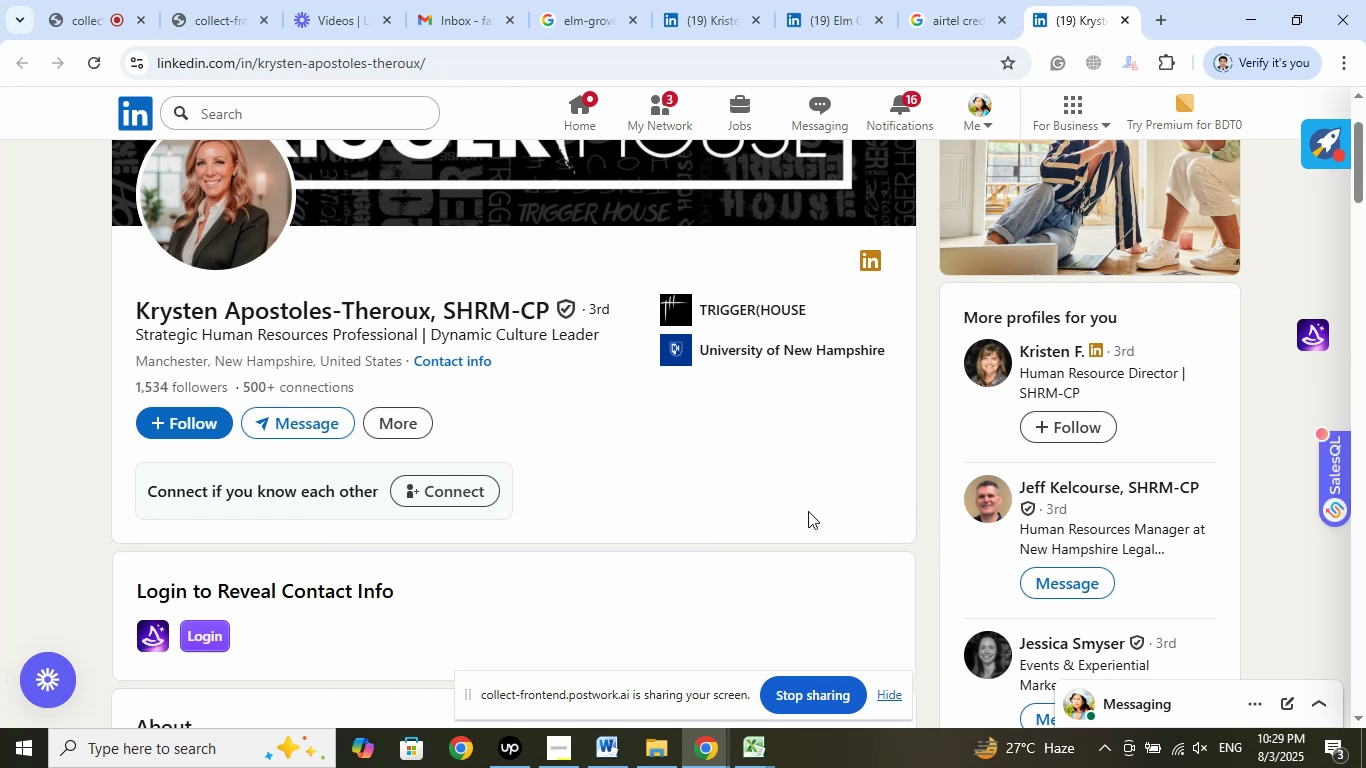 
scroll: coordinate [1243, 541], scroll_direction: down, amount: 2.0
 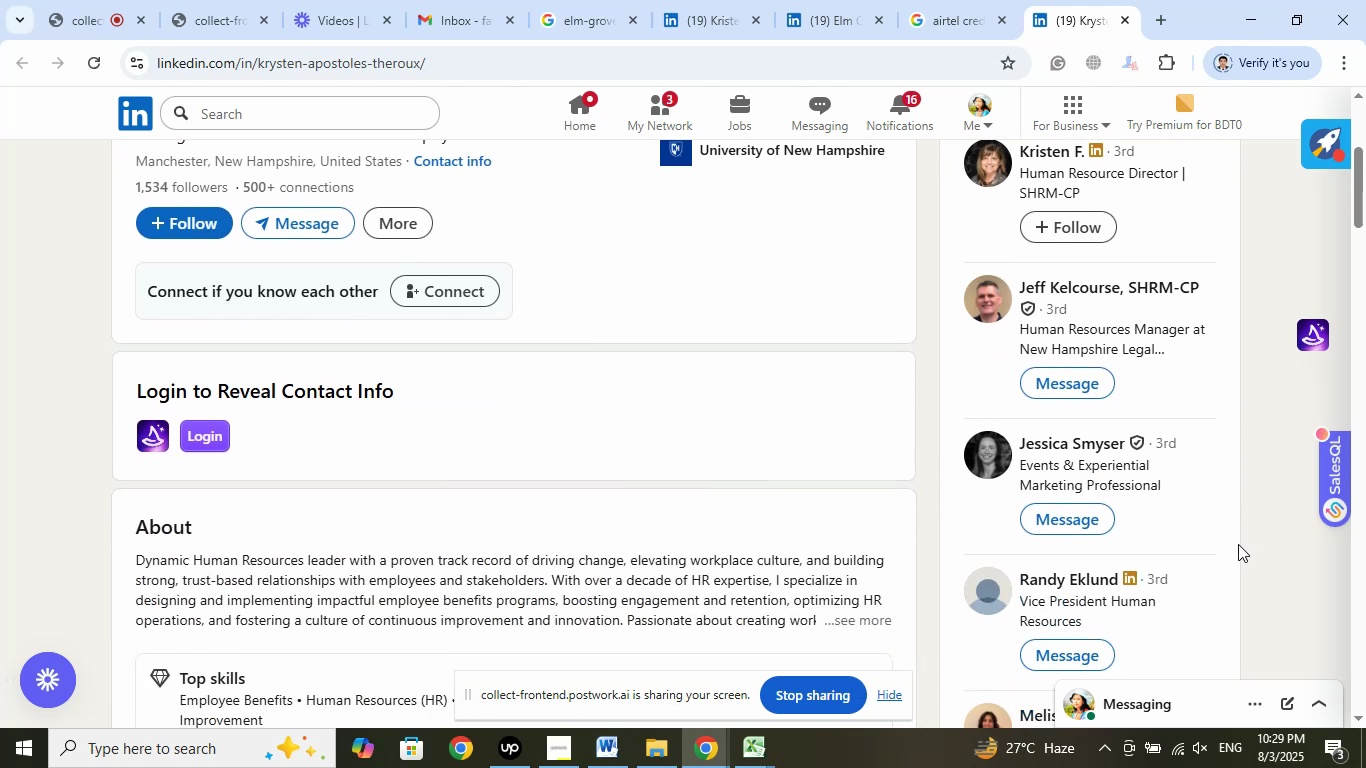 
wait(8.15)
 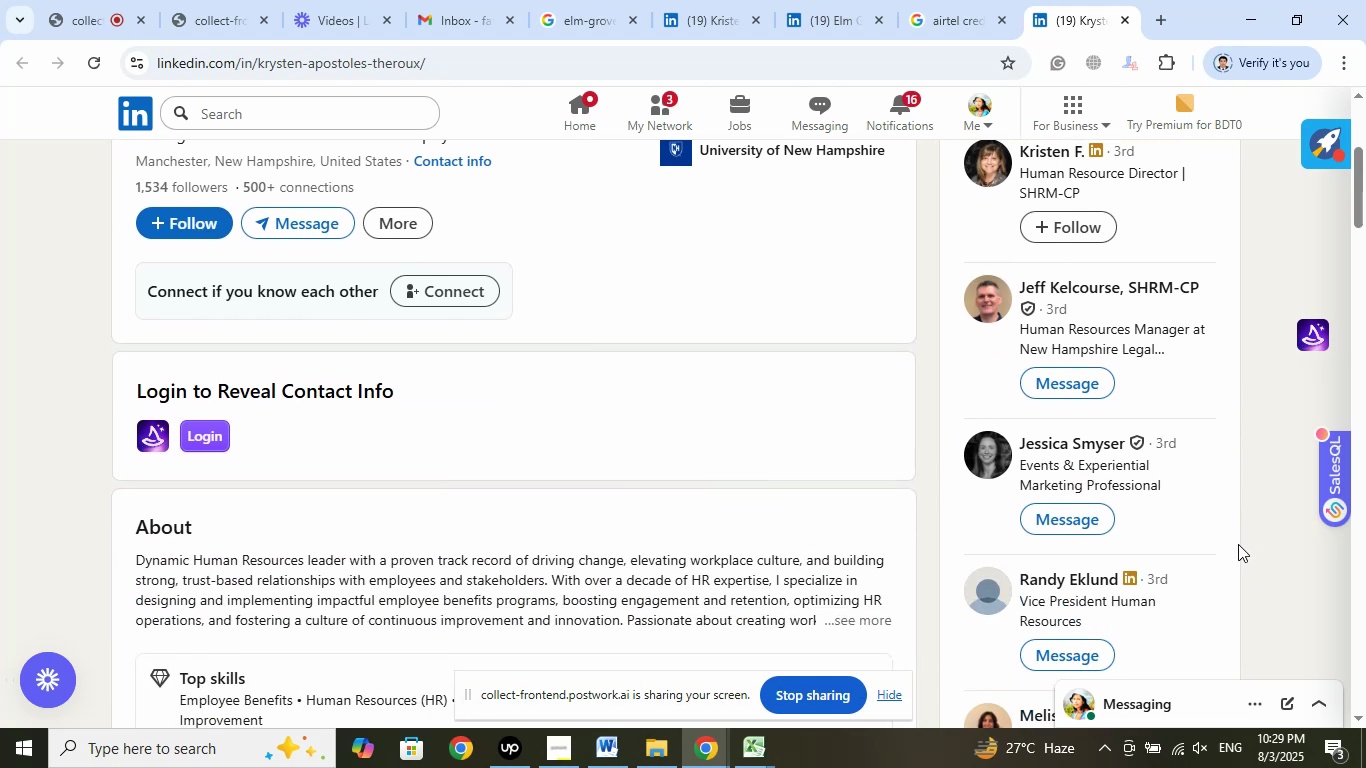 
scroll: coordinate [902, 515], scroll_direction: up, amount: 10.0
 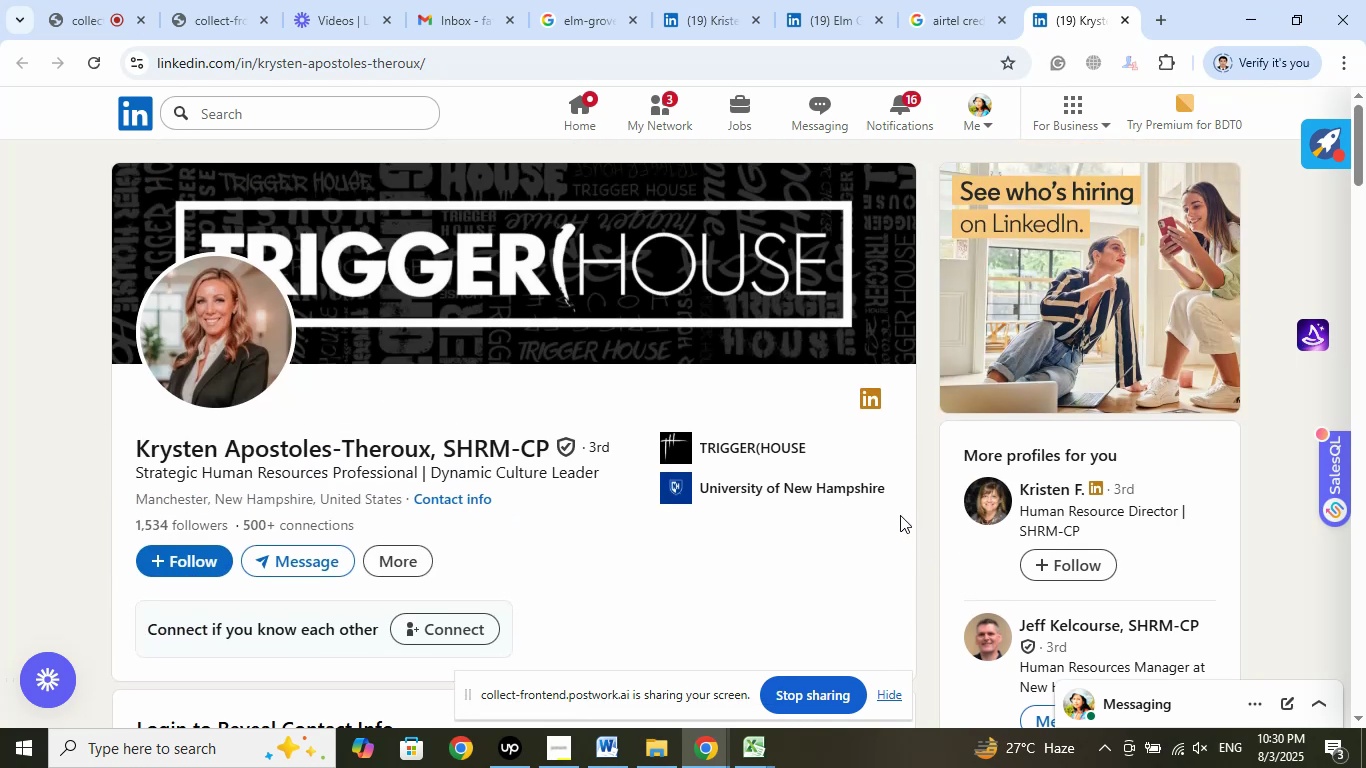 
wait(9.23)
 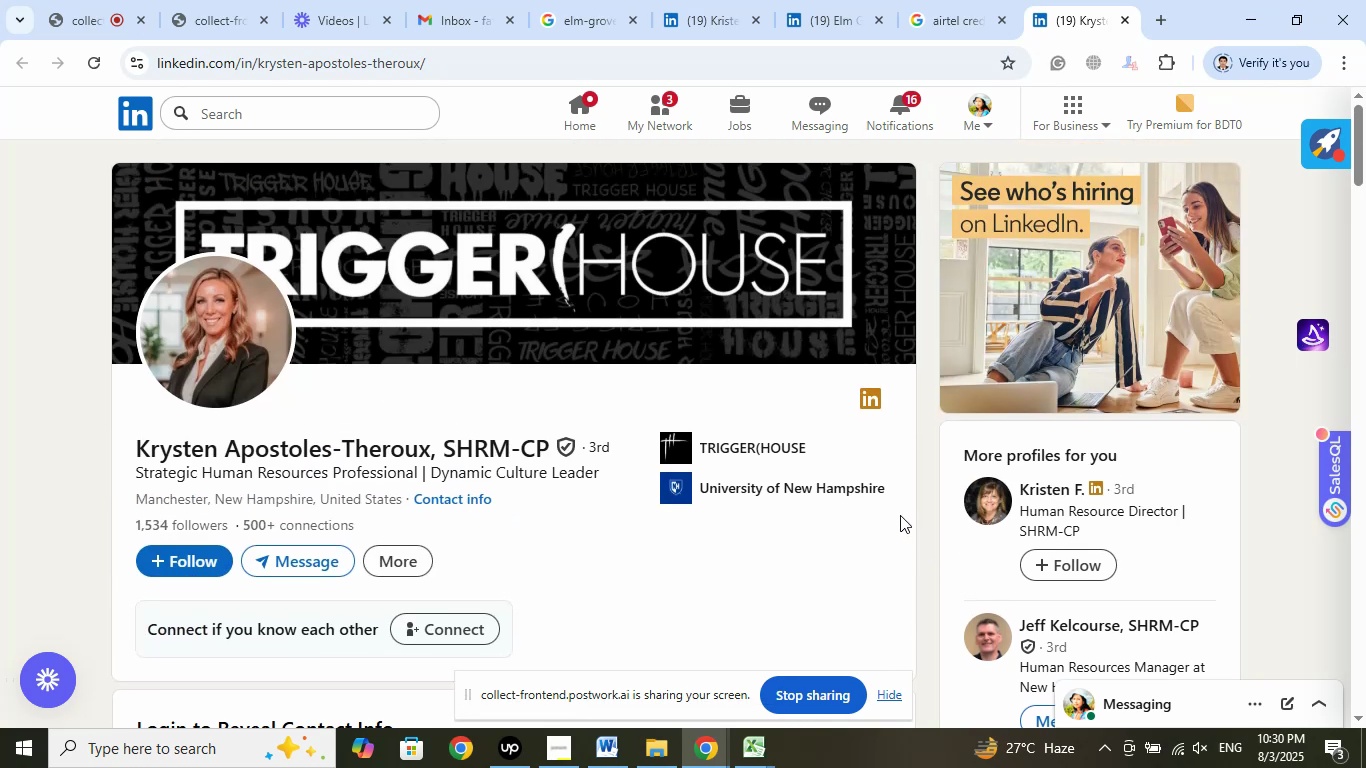 
left_click([992, 0])
 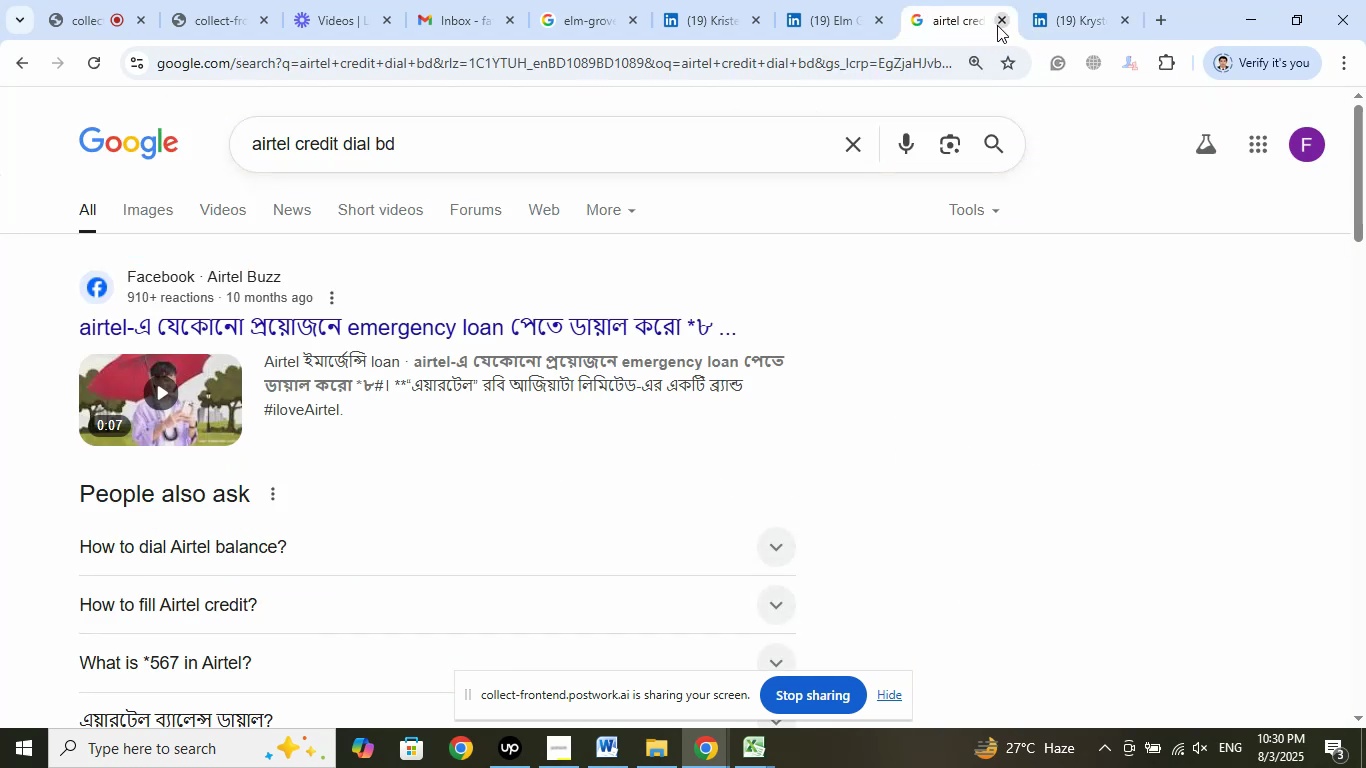 
left_click([997, 21])
 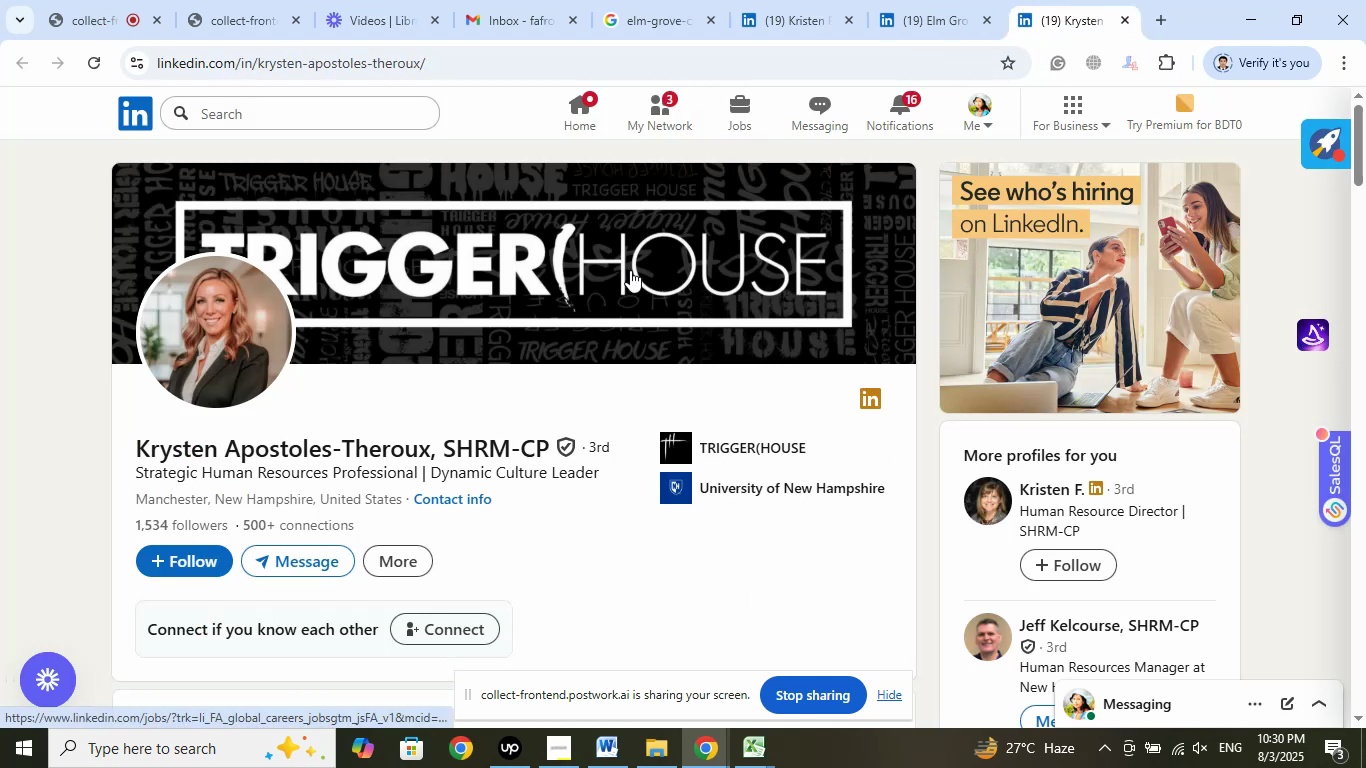 
mouse_move([1120, 120])
 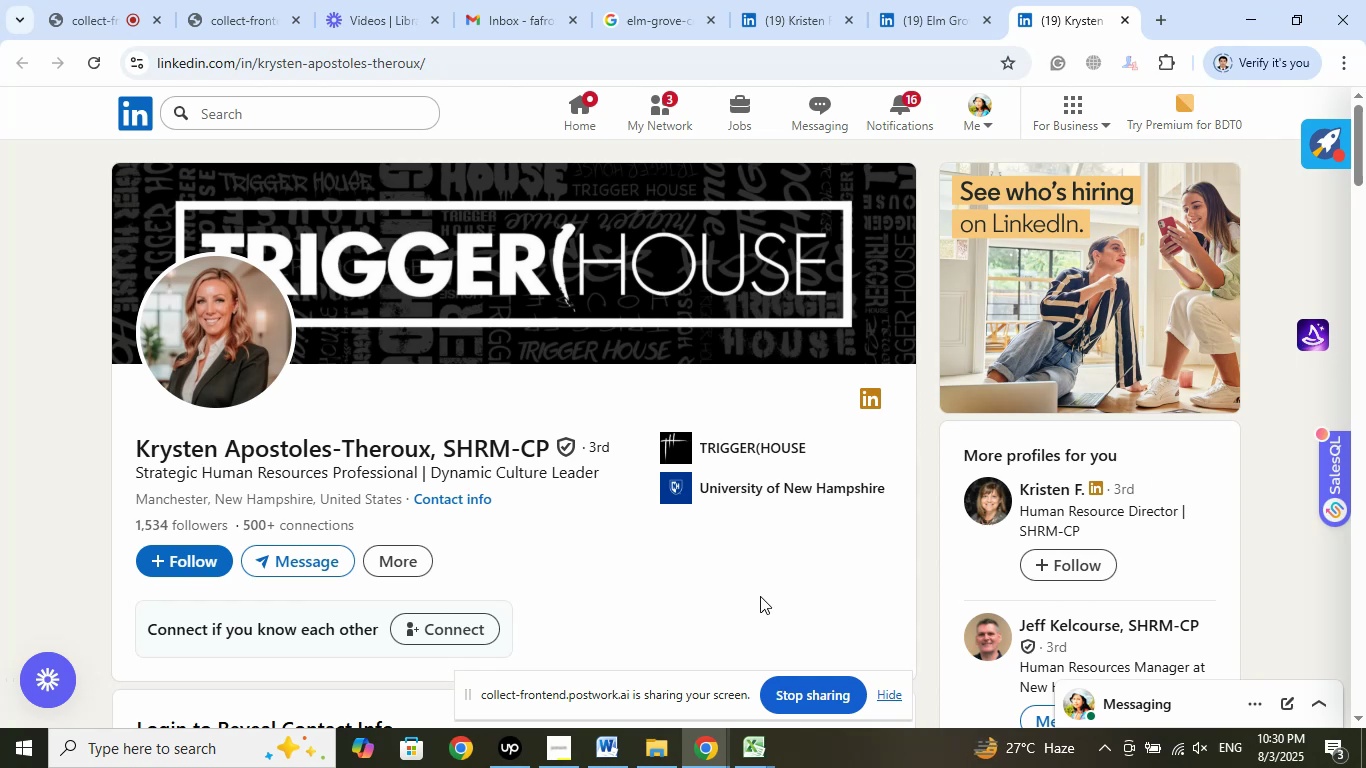 
left_click([682, 570])
 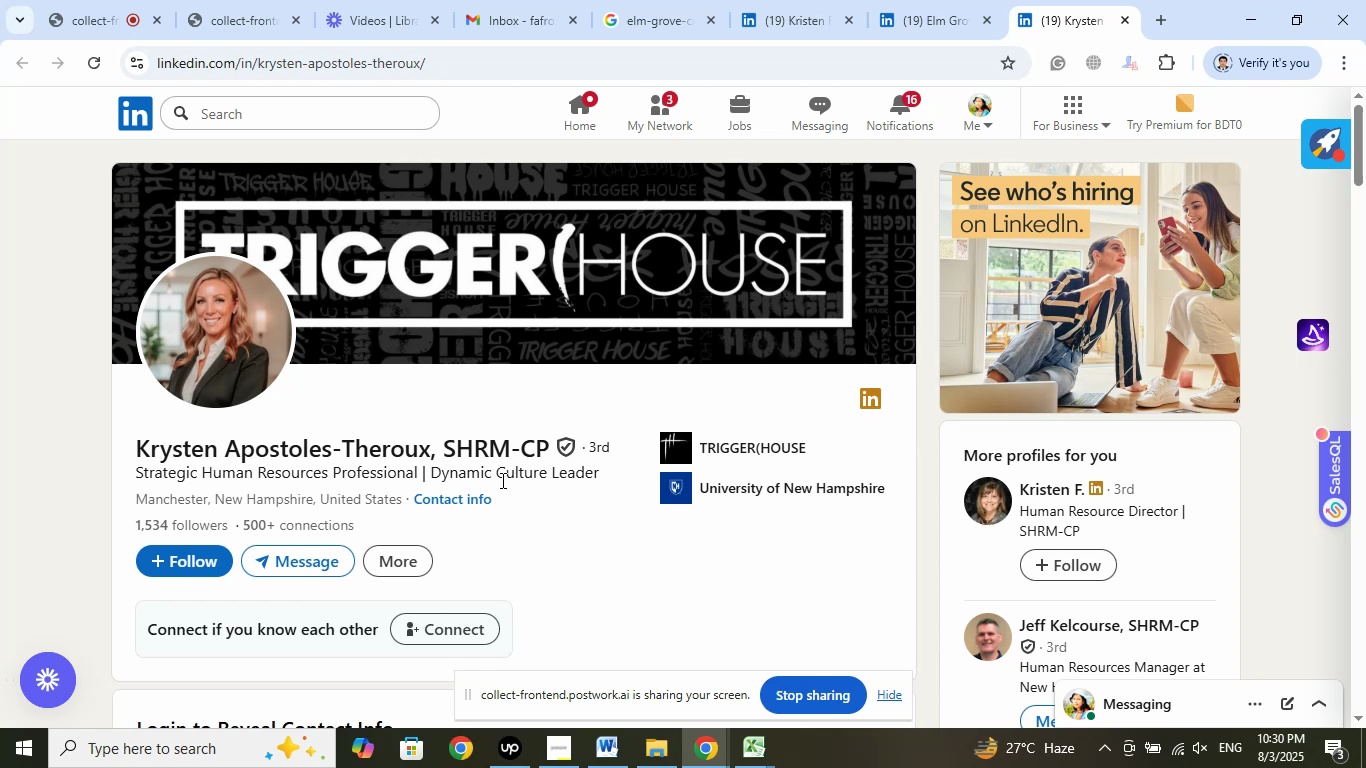 
wait(6.37)
 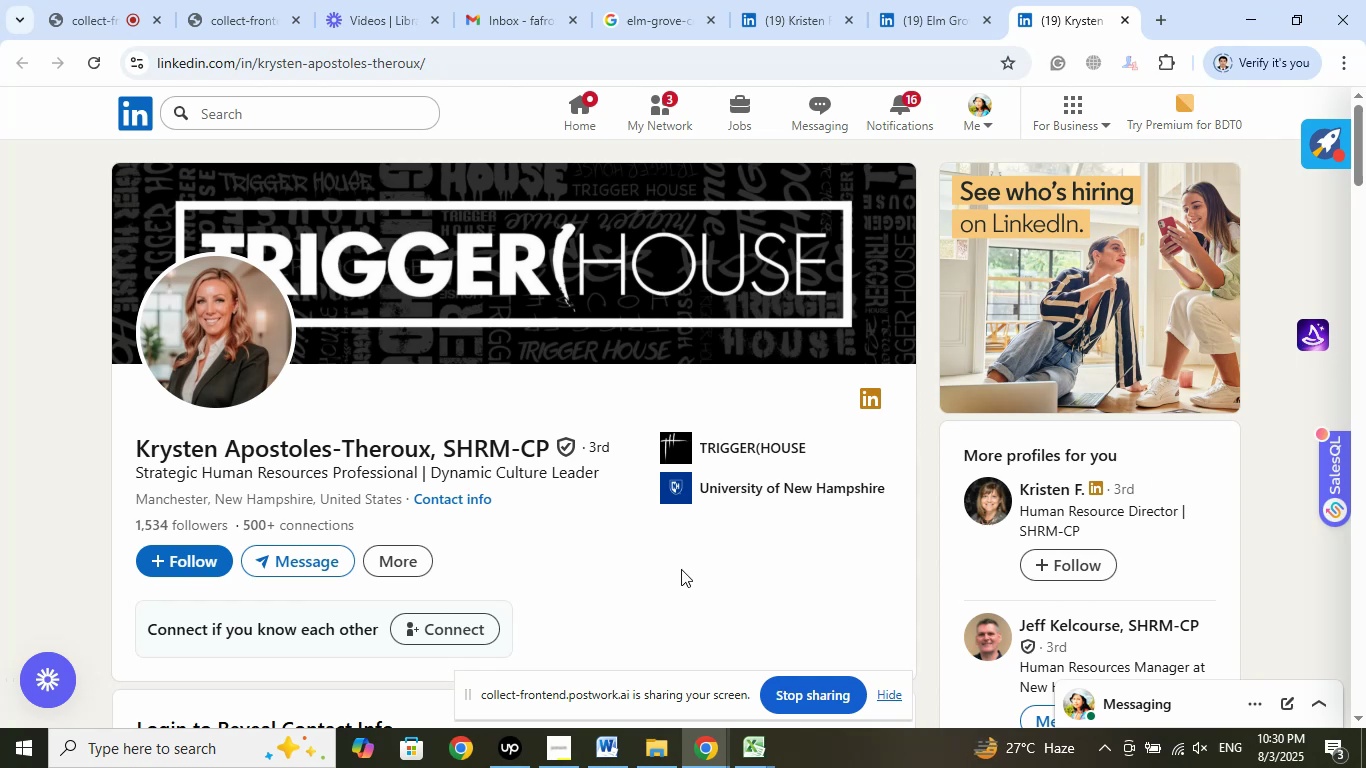 
left_click([781, 561])
 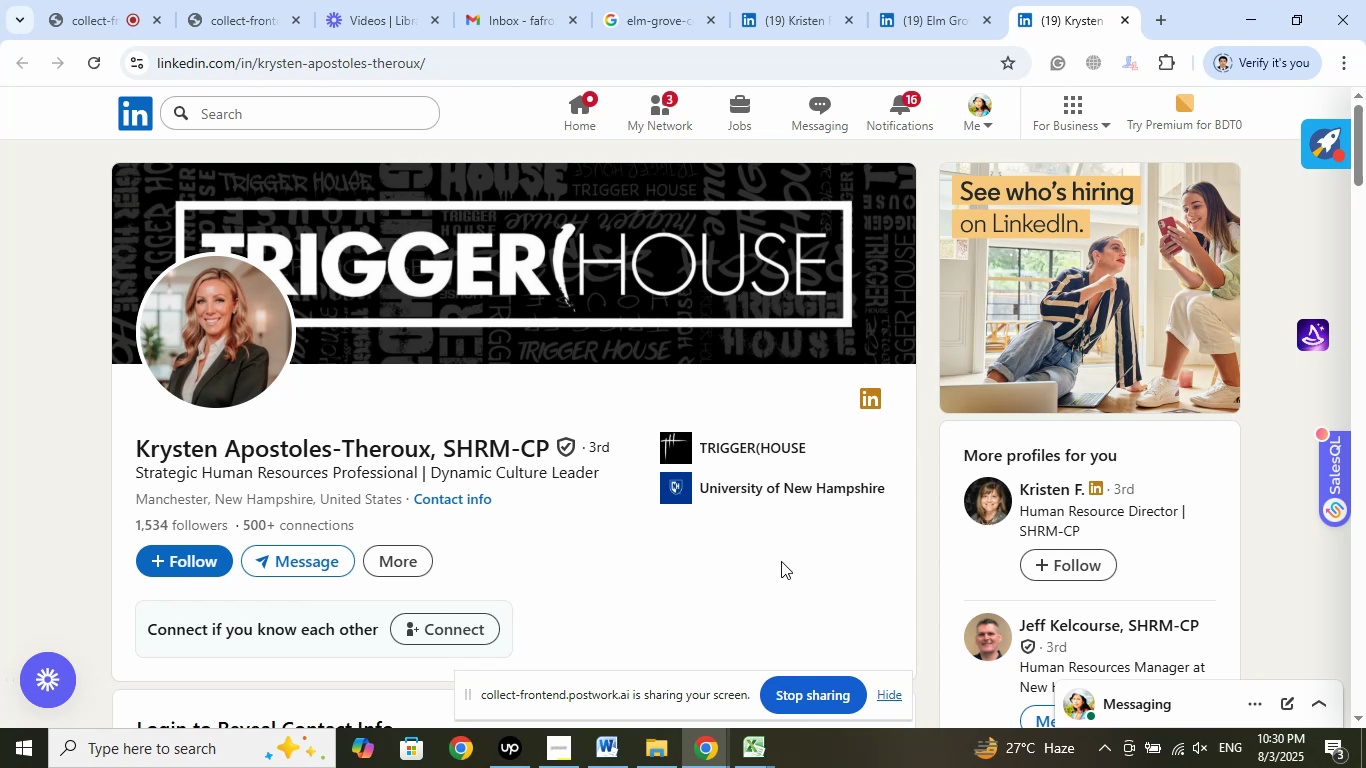 
left_click([936, 26])
 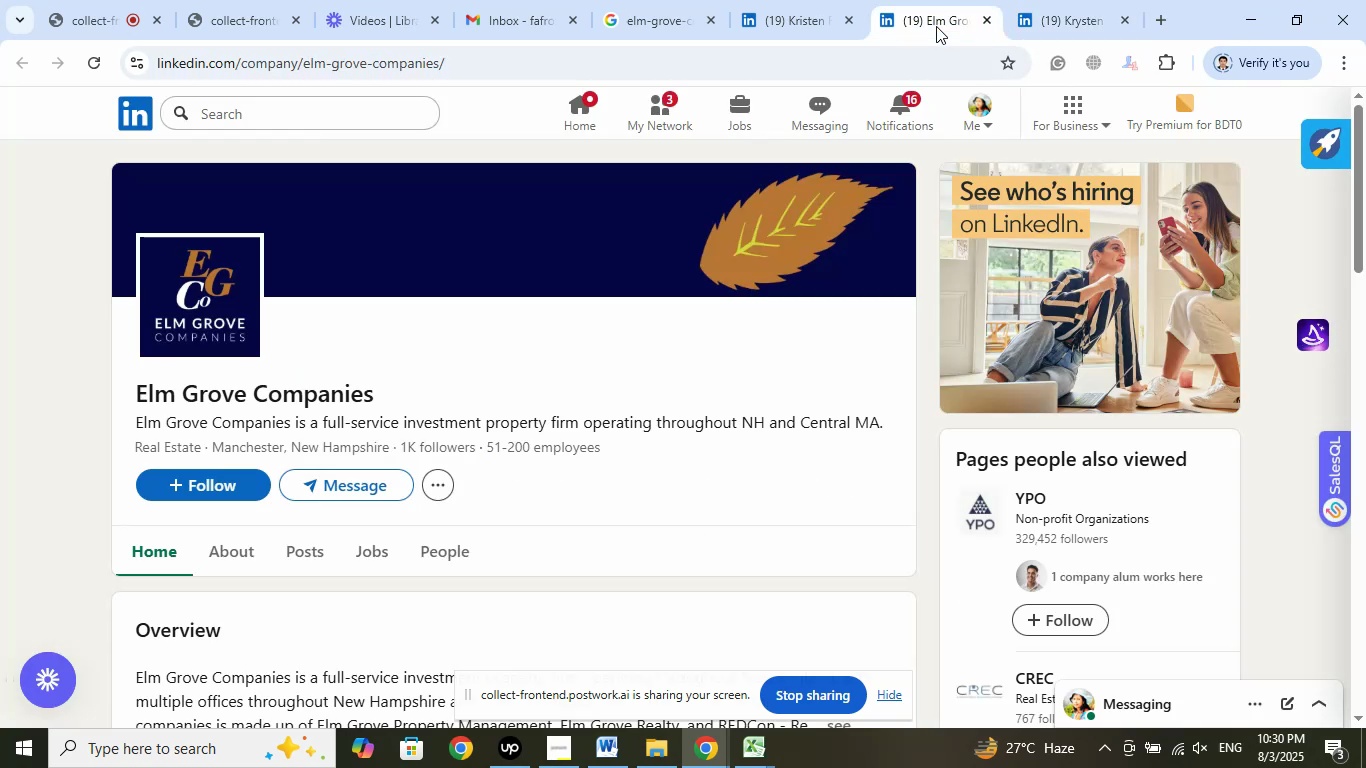 
left_click([1067, 15])
 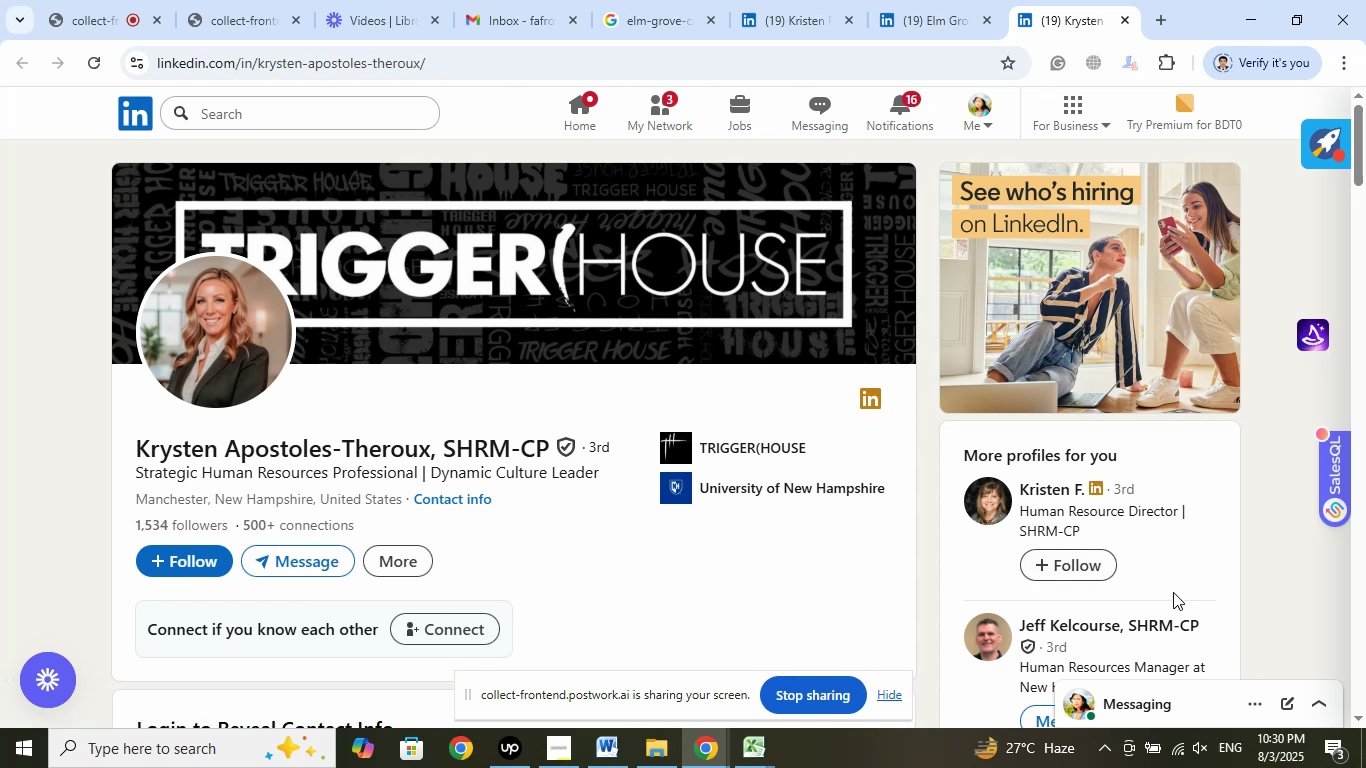 
scroll: coordinate [1199, 531], scroll_direction: down, amount: 1.0
 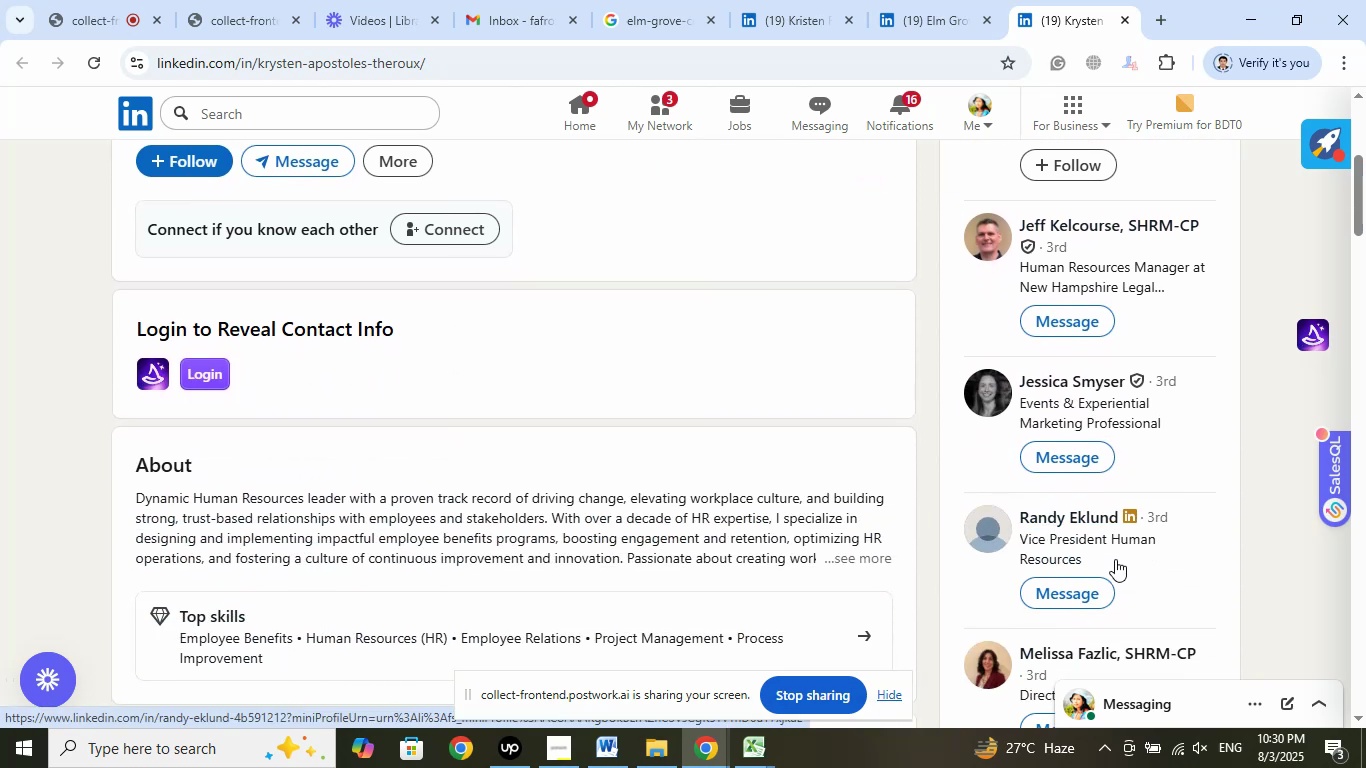 
wait(11.07)
 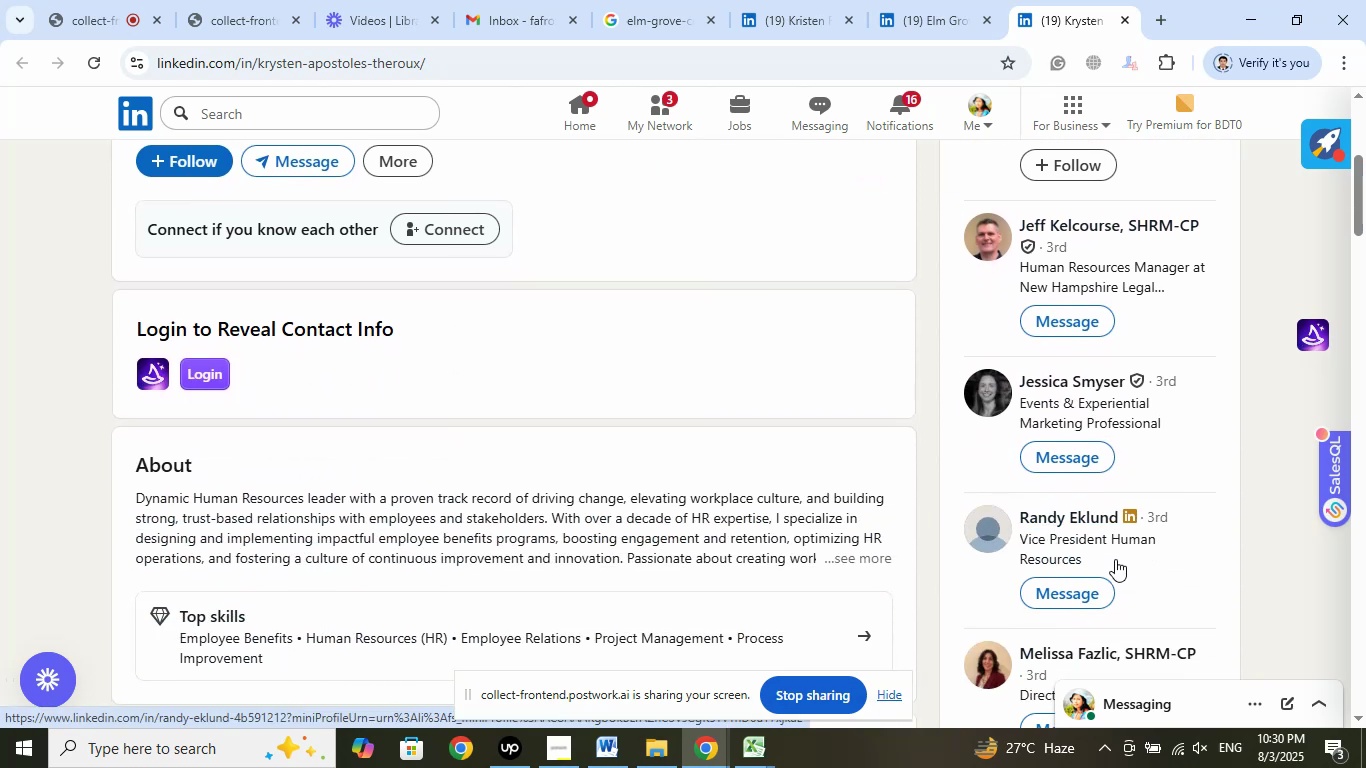 
right_click([1067, 522])
 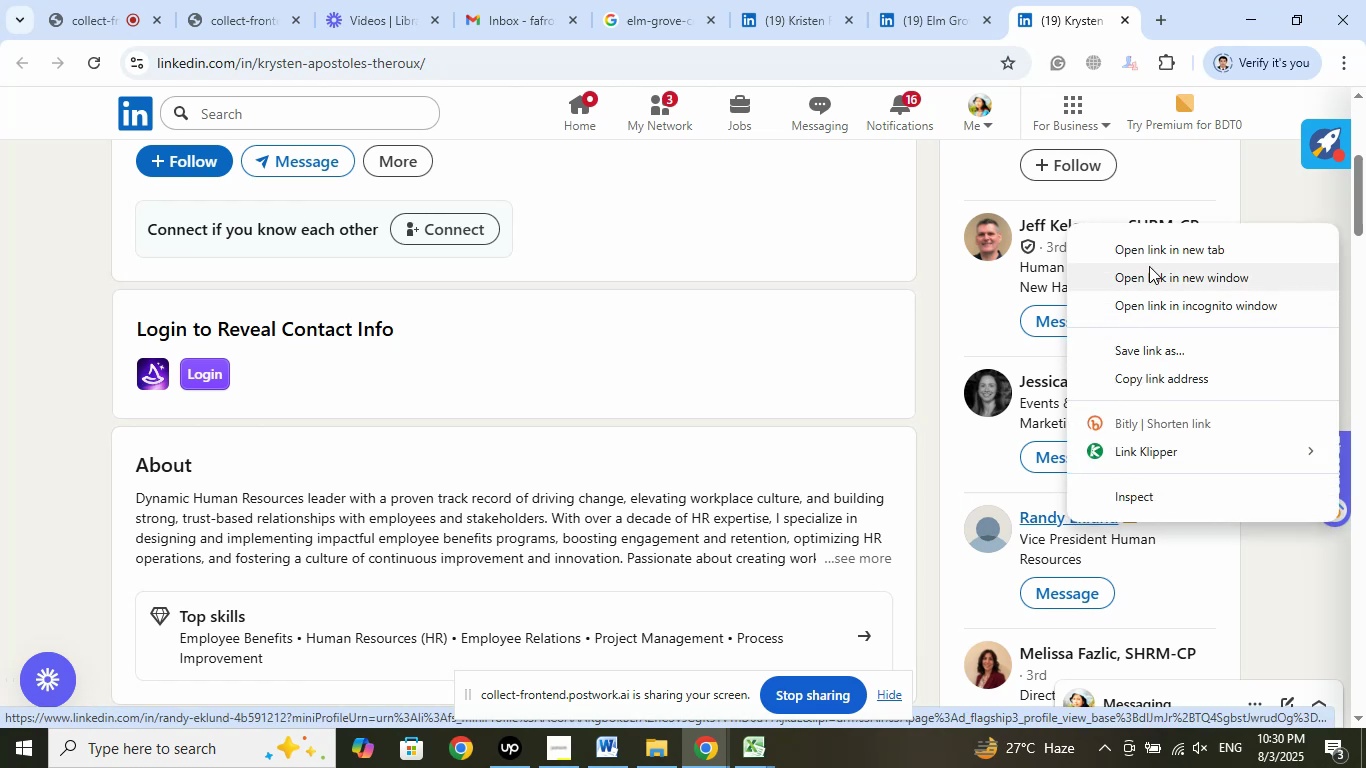 
left_click([1149, 255])
 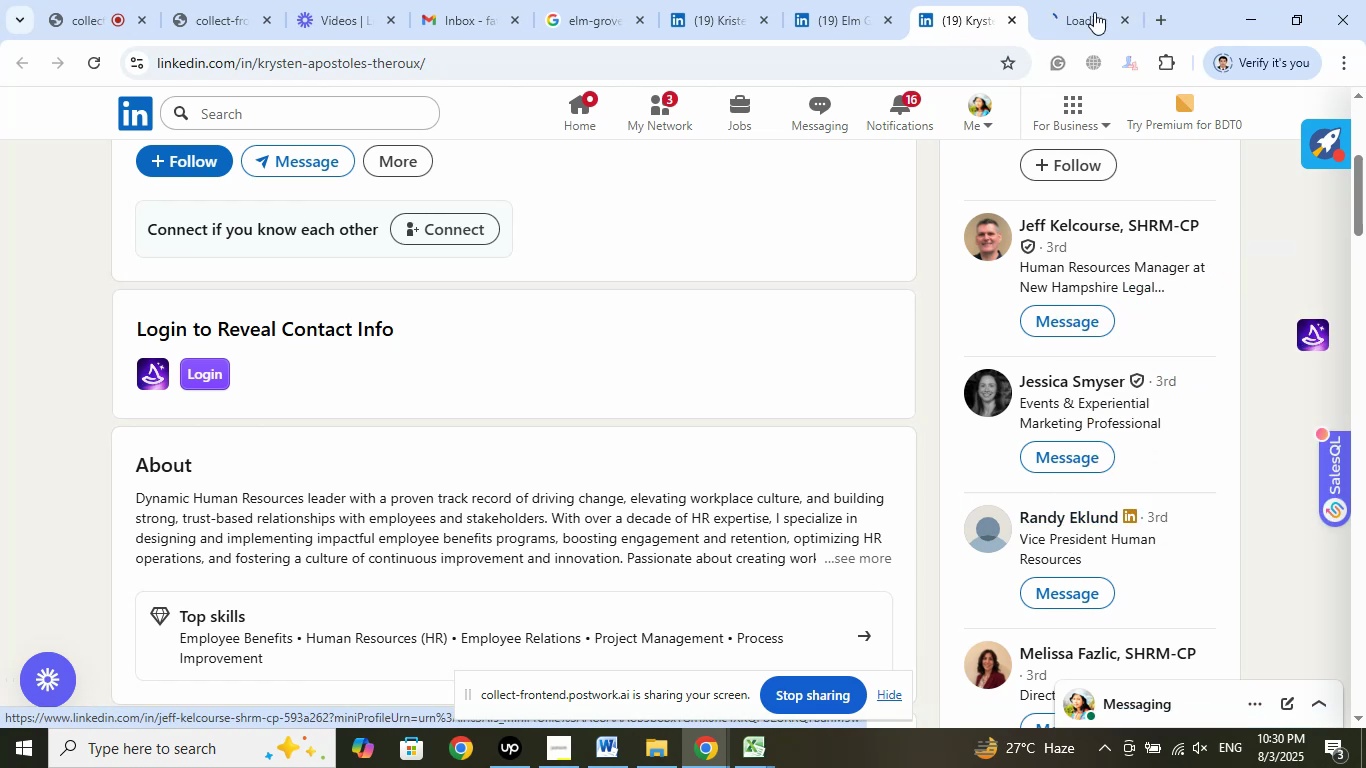 
left_click([1089, 1])
 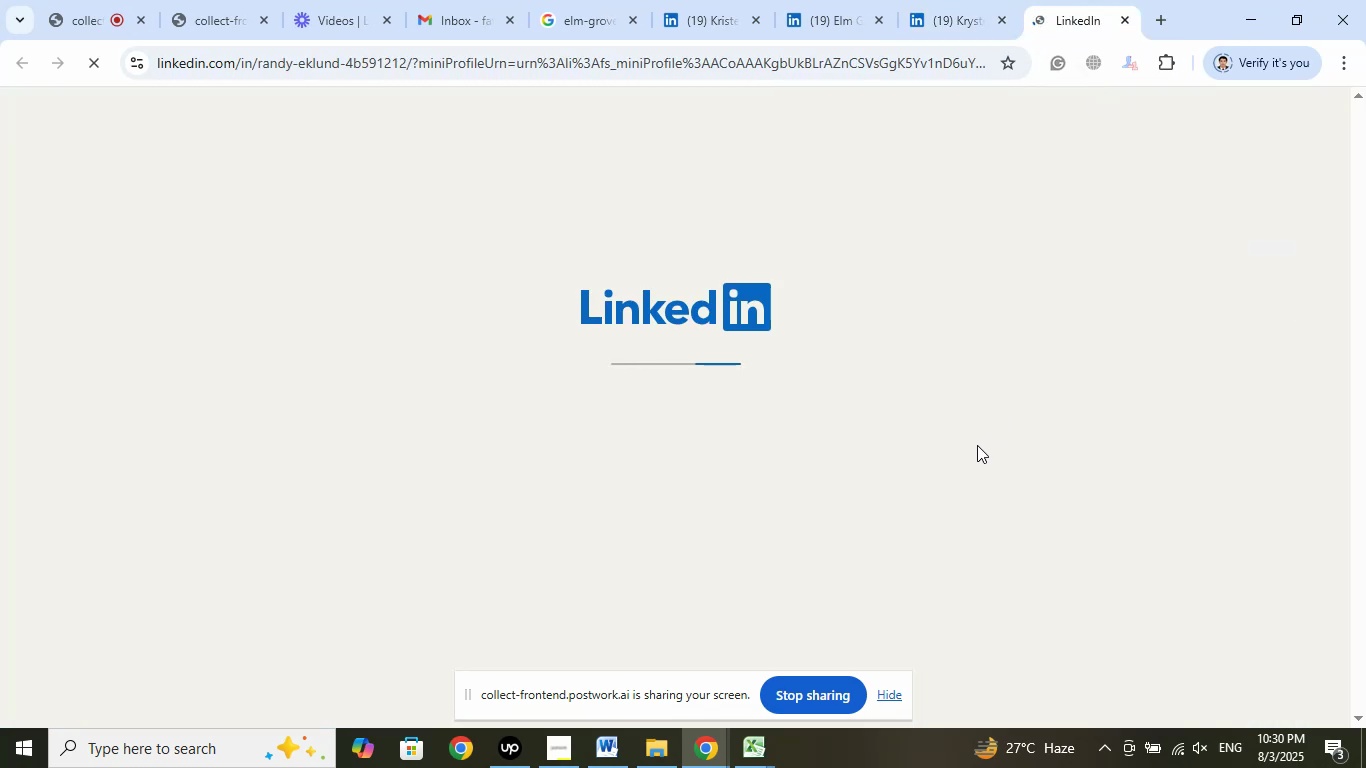 
wait(8.25)
 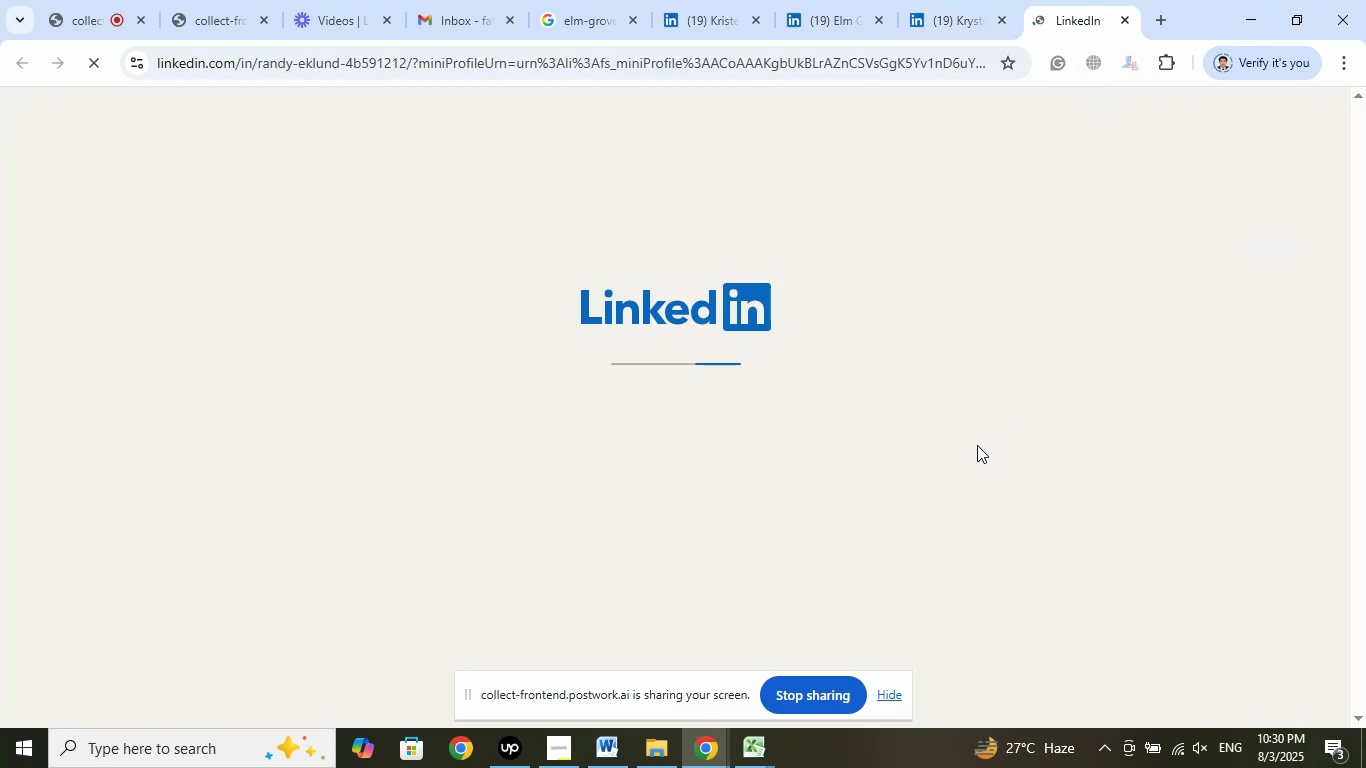 
mouse_move([947, 515])
 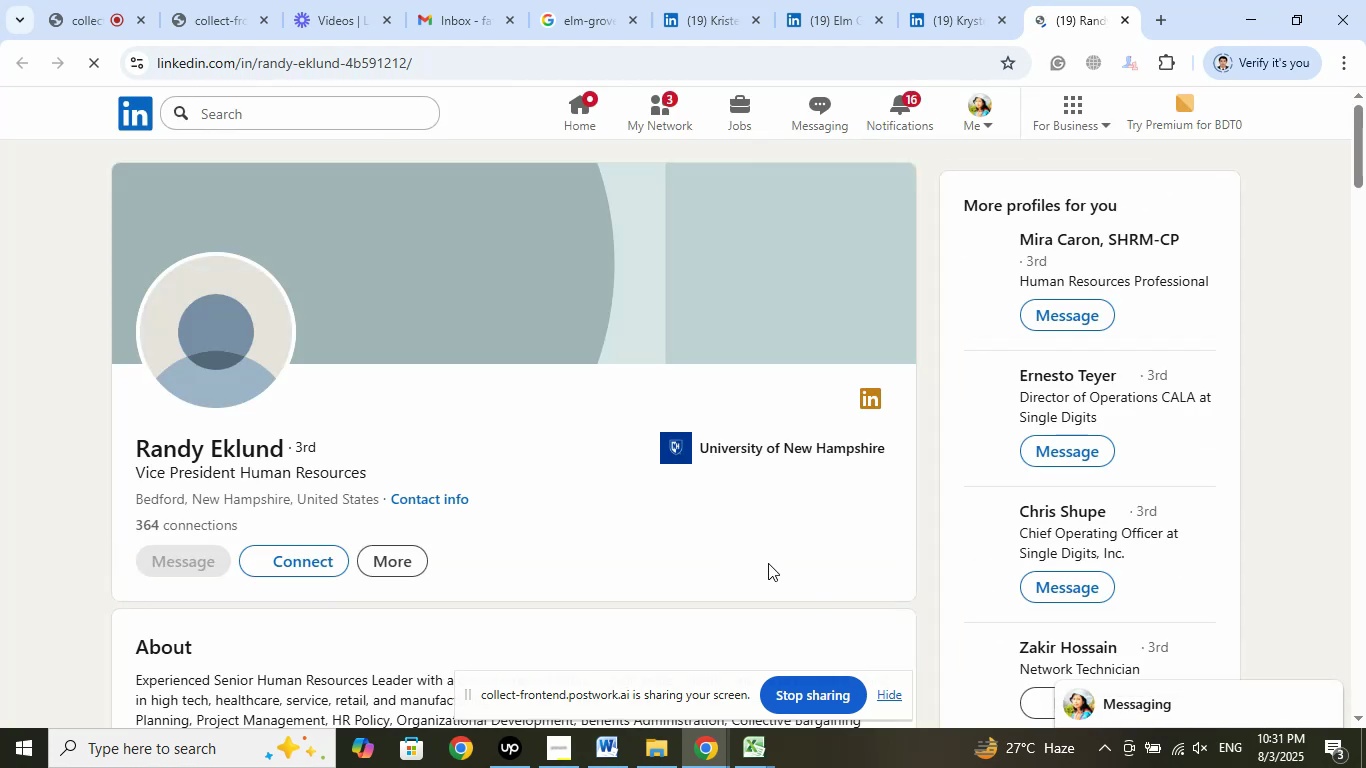 
scroll: coordinate [775, 549], scroll_direction: down, amount: 10.0
 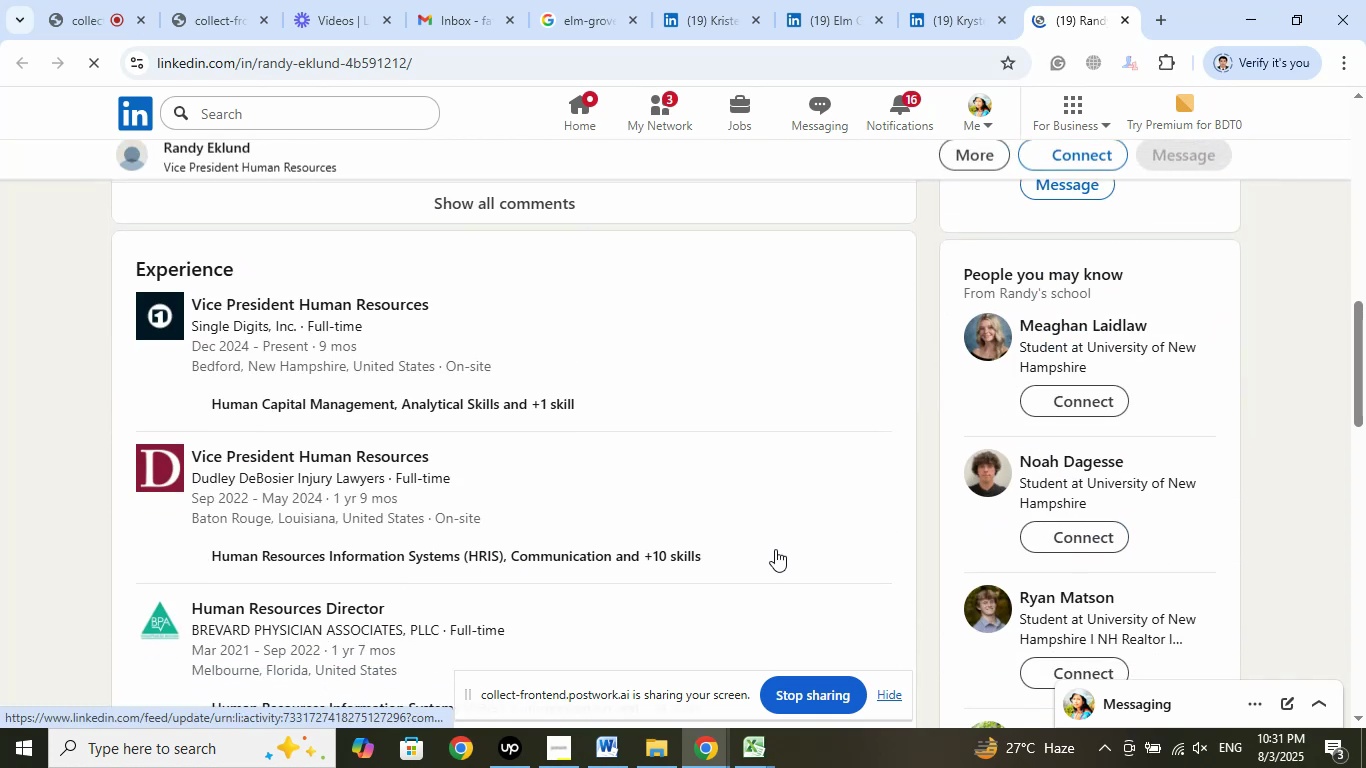 
scroll: coordinate [775, 549], scroll_direction: up, amount: 1.0
 